 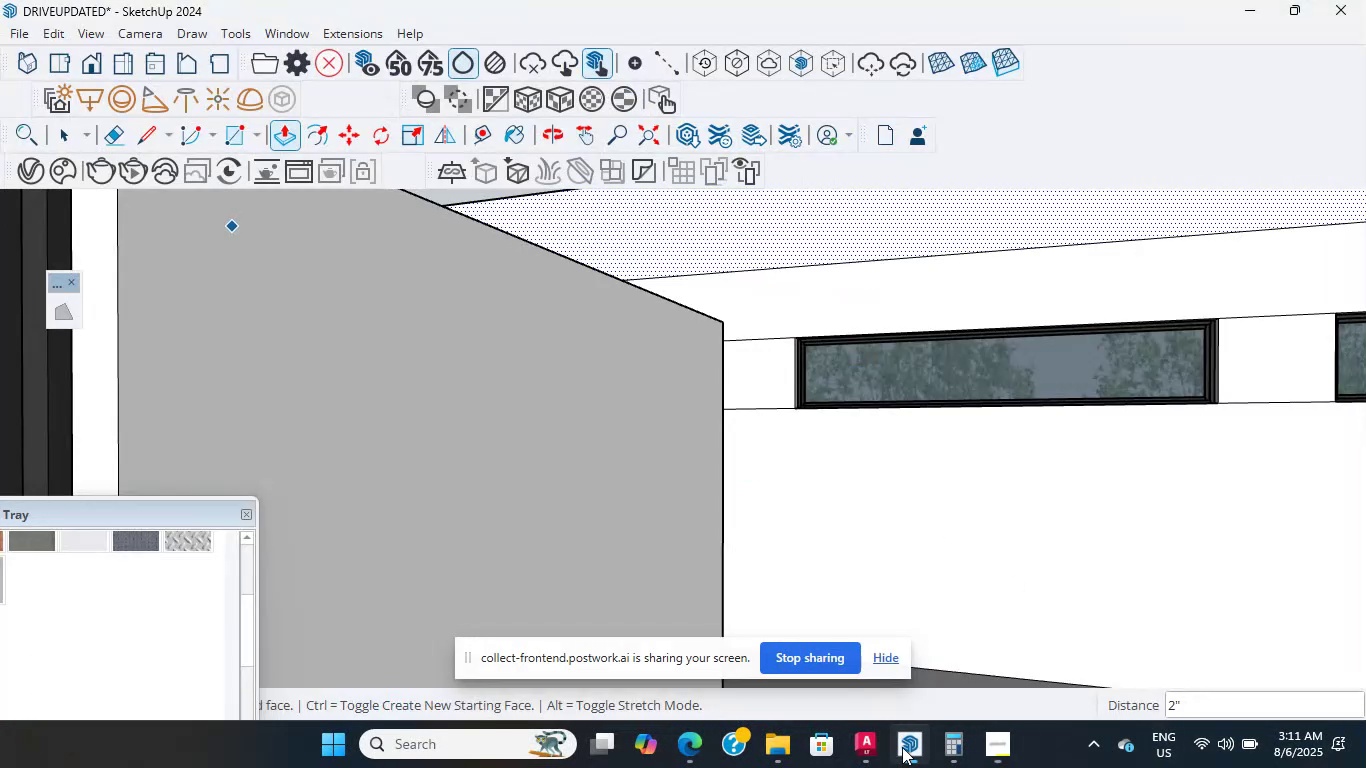 
scroll: coordinate [568, 416], scroll_direction: up, amount: 23.0
 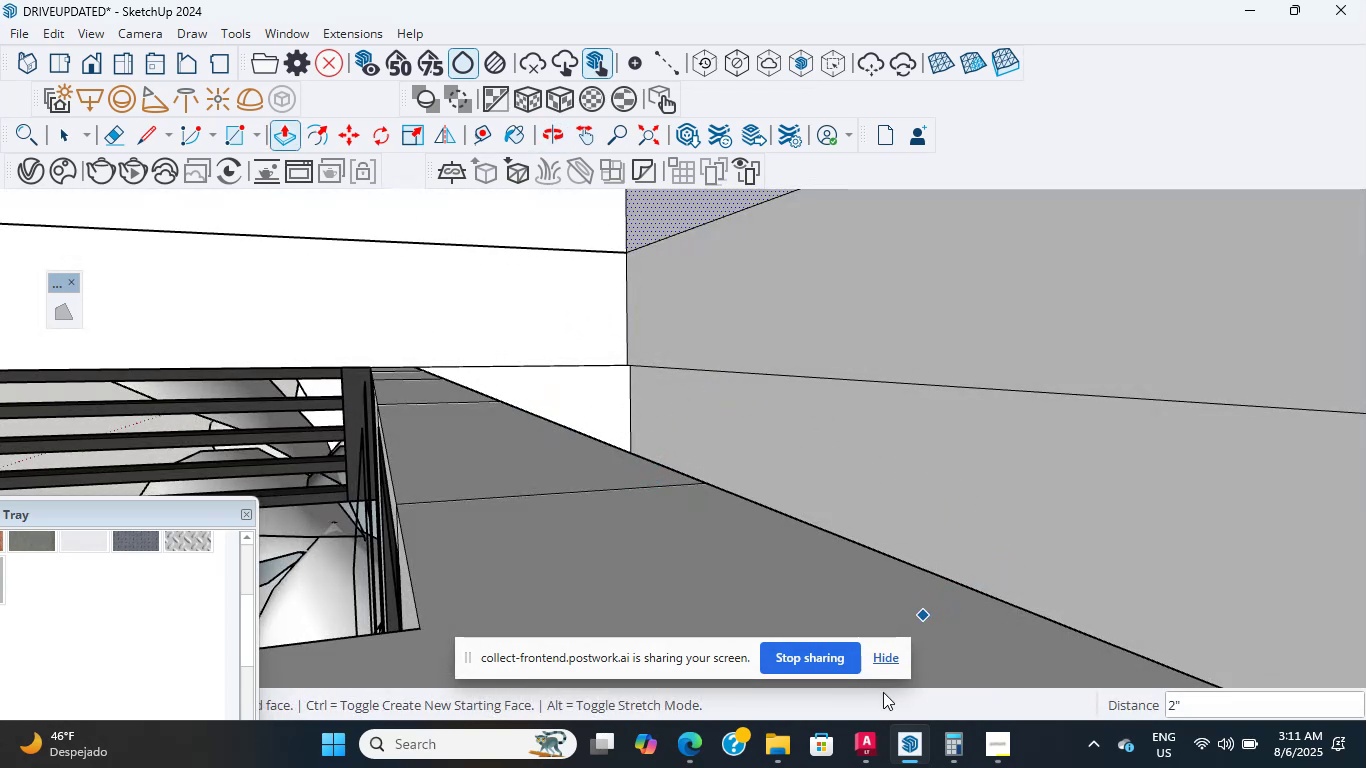 
left_click([896, 657])
 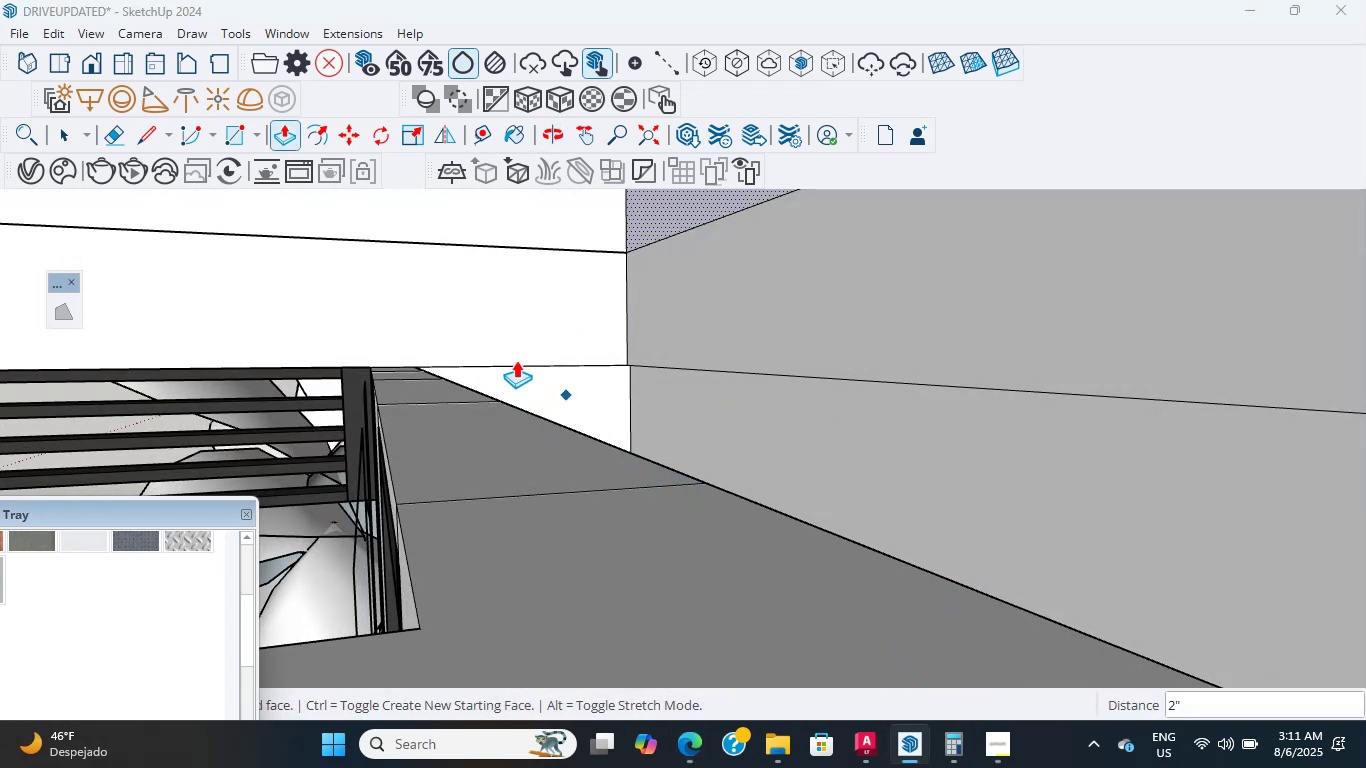 
scroll: coordinate [712, 465], scroll_direction: up, amount: 22.0
 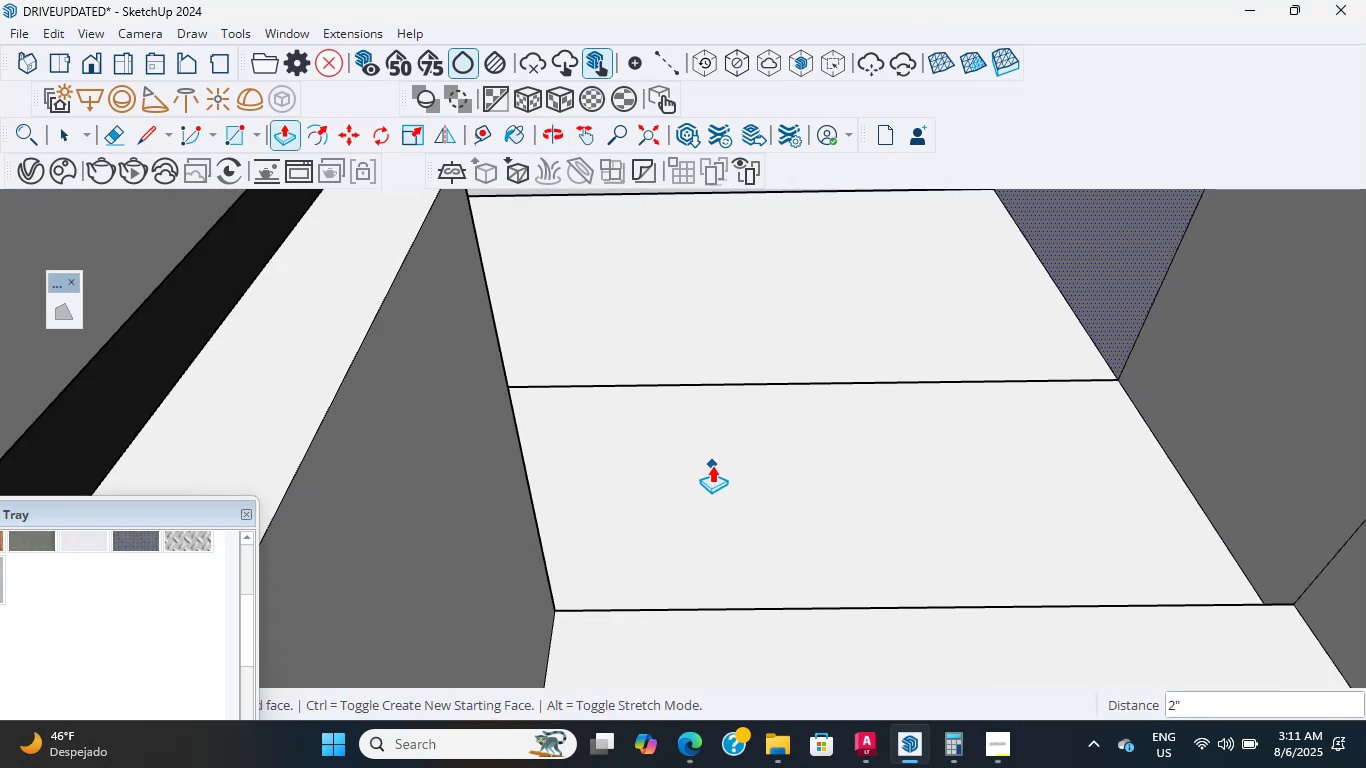 
scroll: coordinate [691, 410], scroll_direction: down, amount: 28.0
 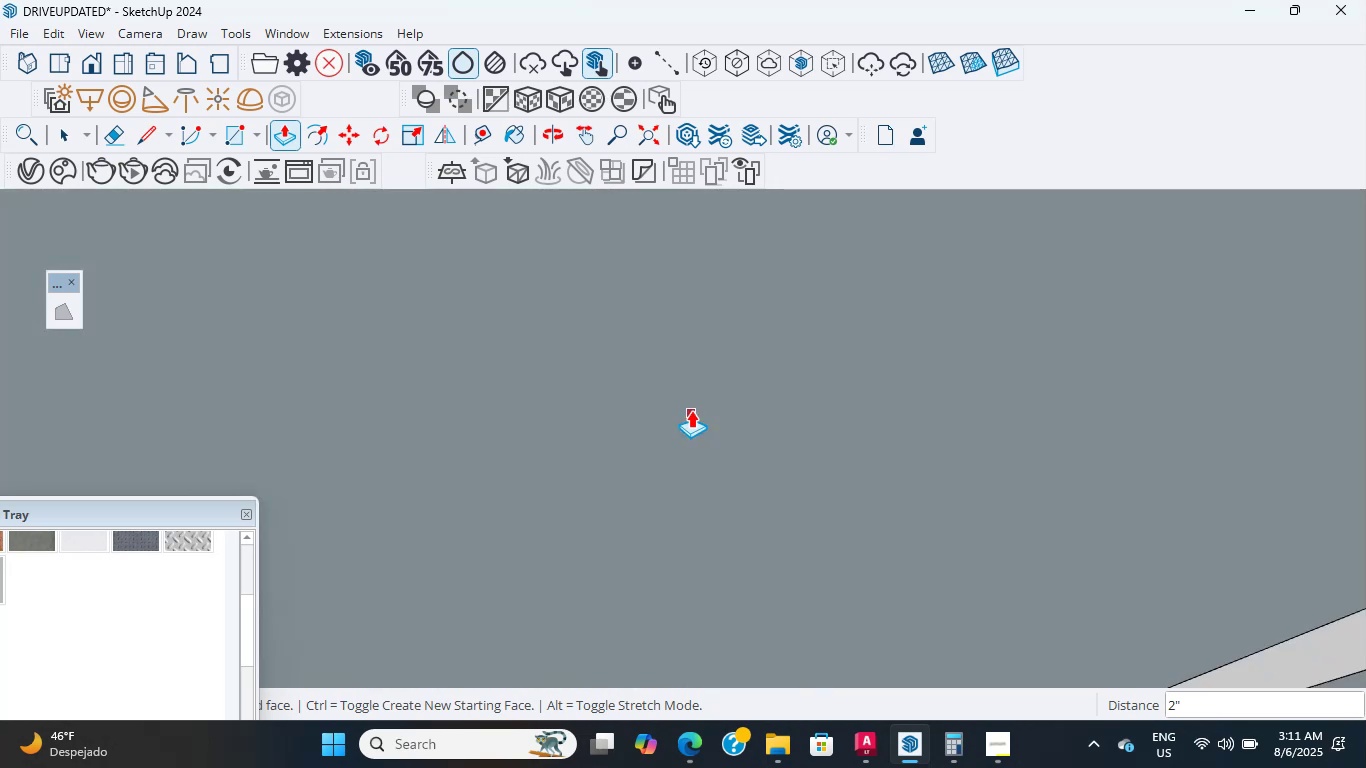 
scroll: coordinate [691, 410], scroll_direction: up, amount: 13.0
 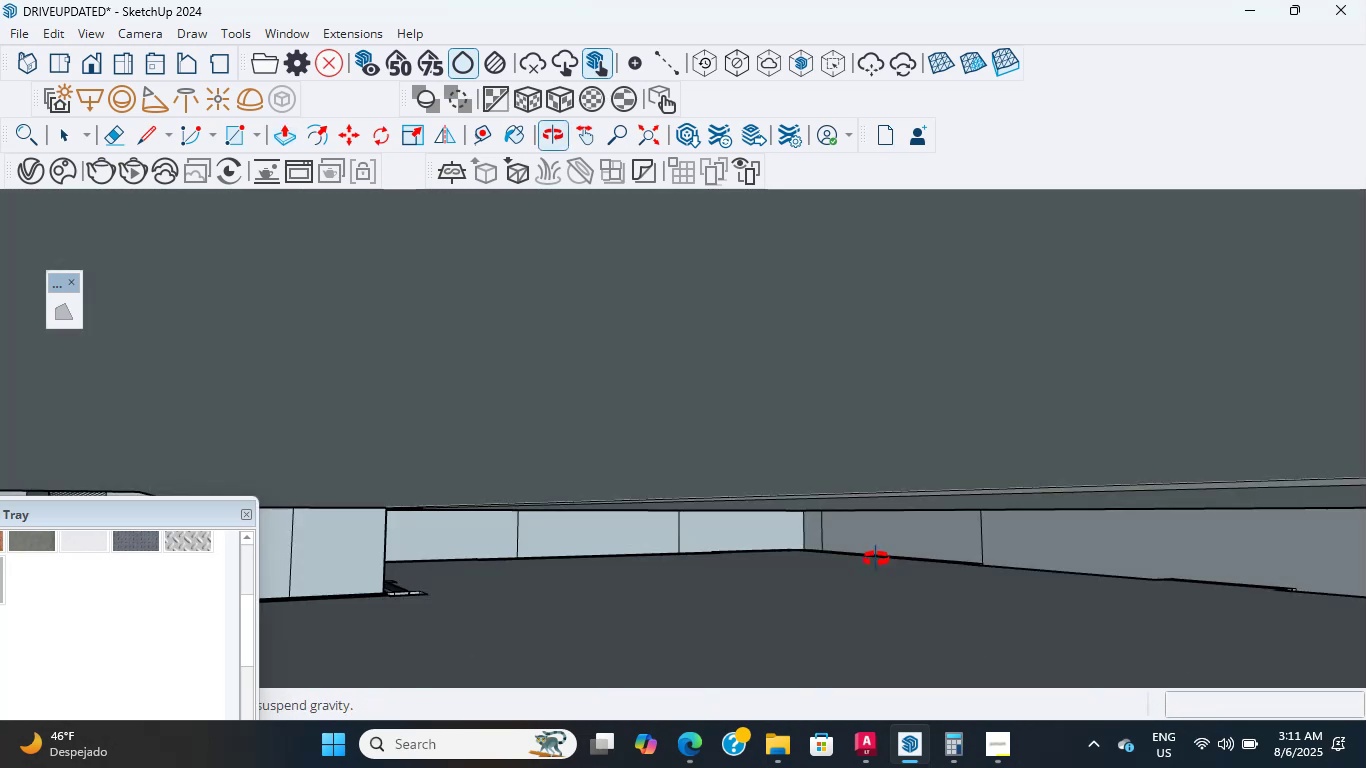 
scroll: coordinate [365, 302], scroll_direction: down, amount: 63.0
 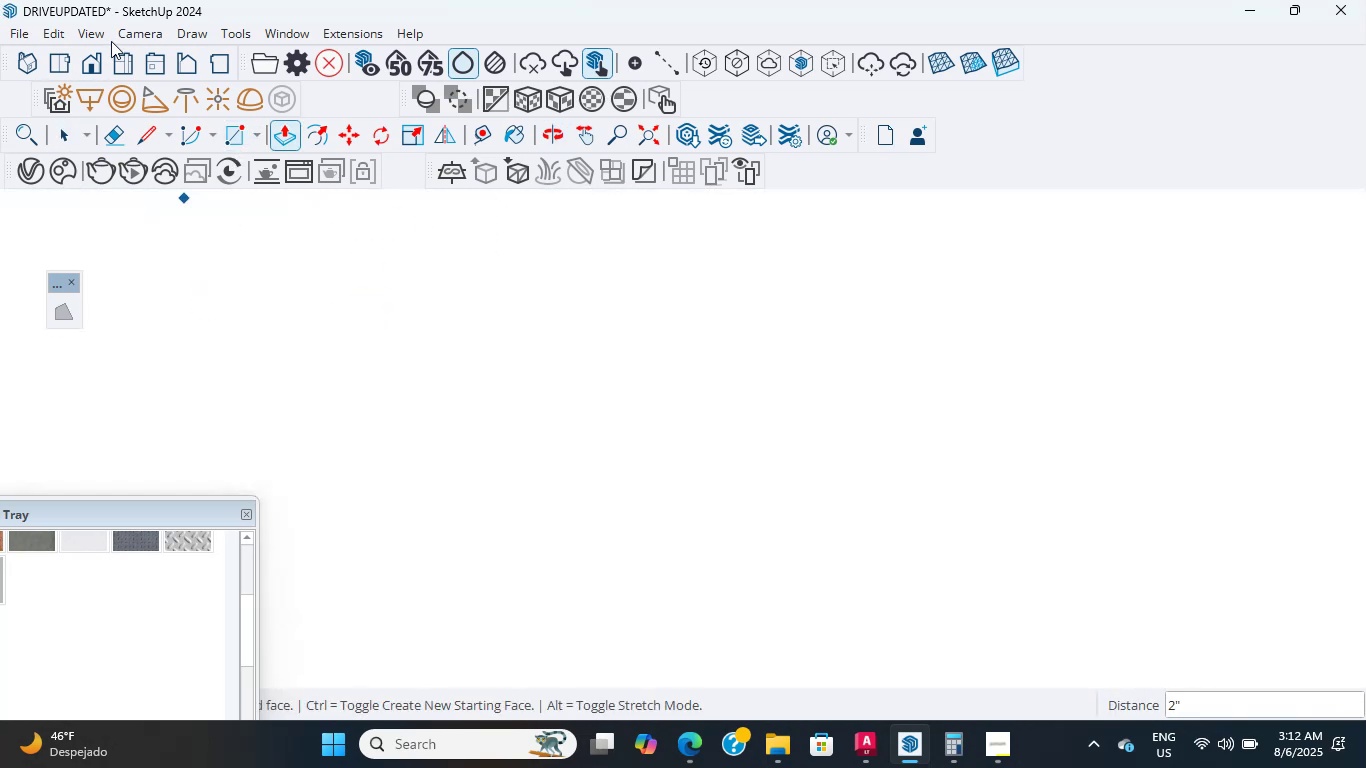 
left_click([78, 64])
 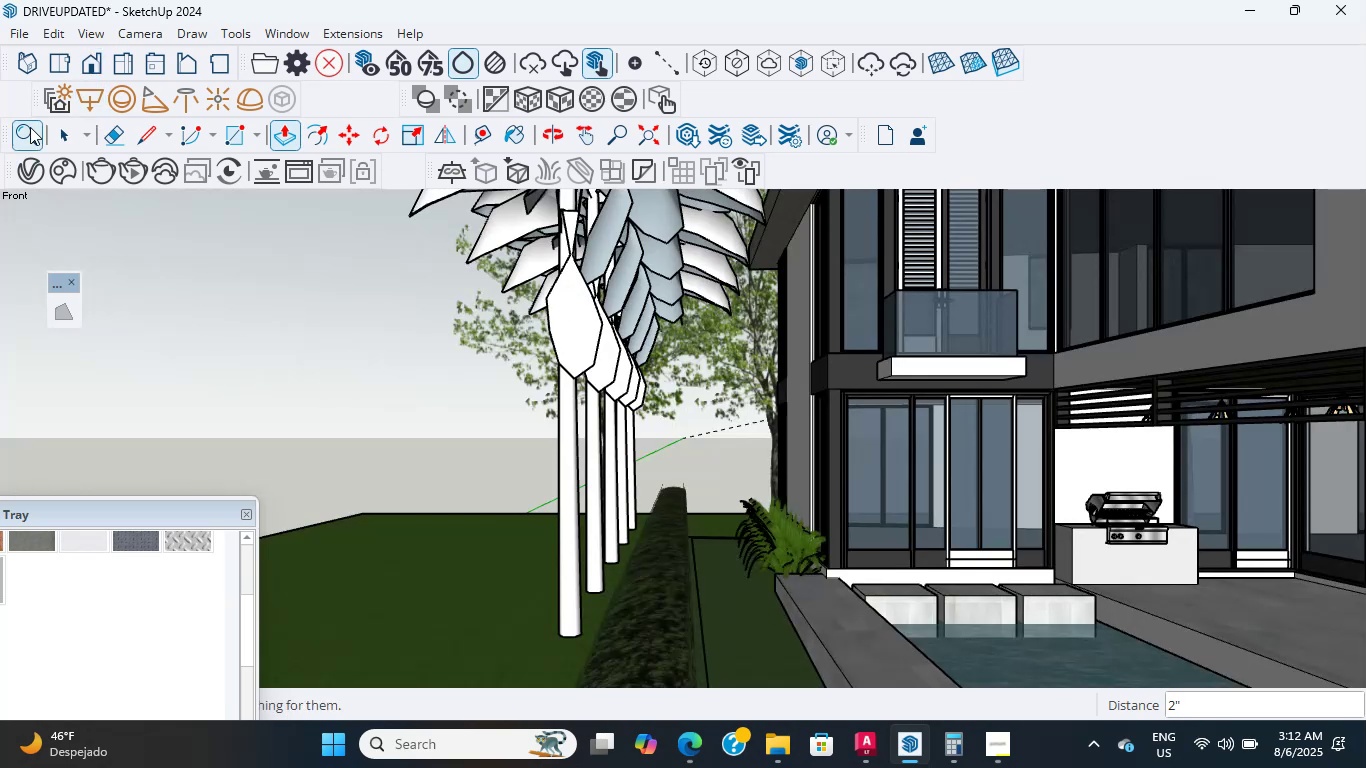 
left_click([70, 48])
 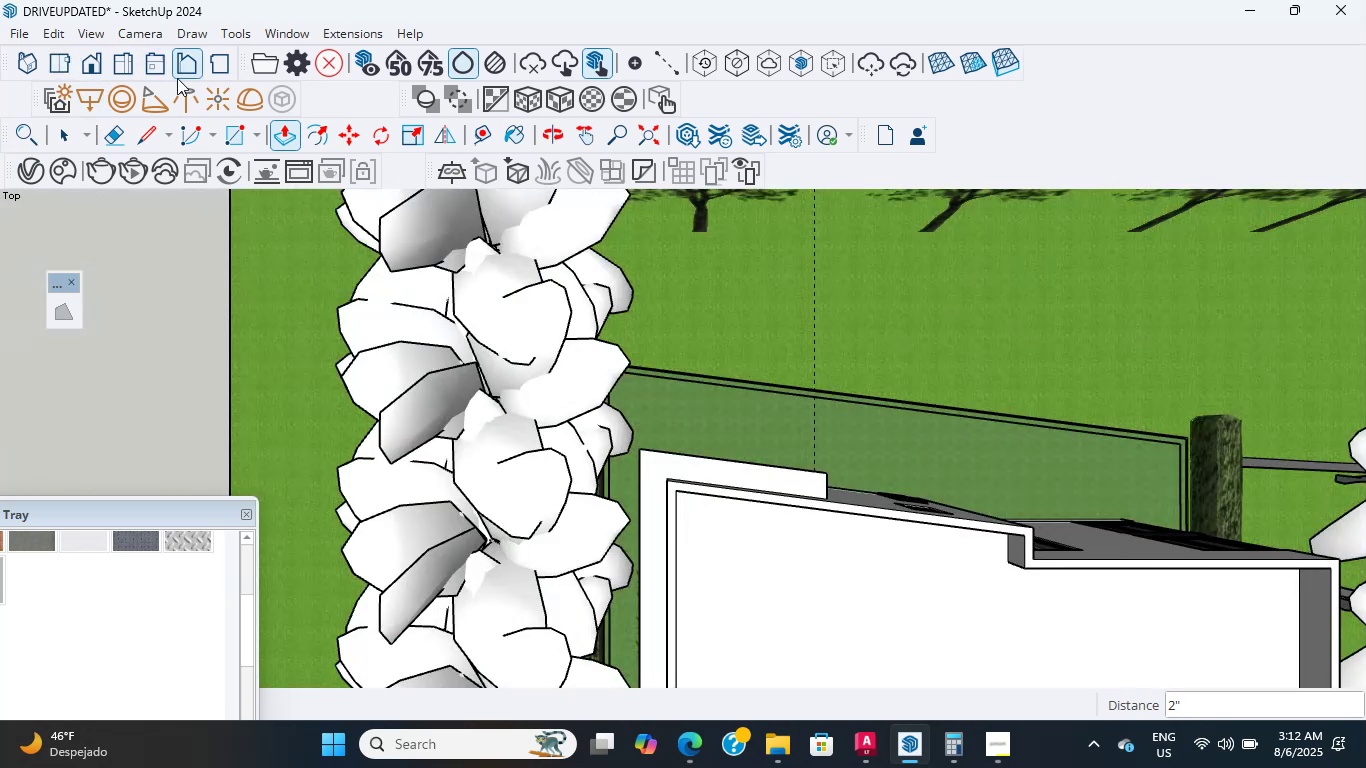 
left_click([182, 70])
 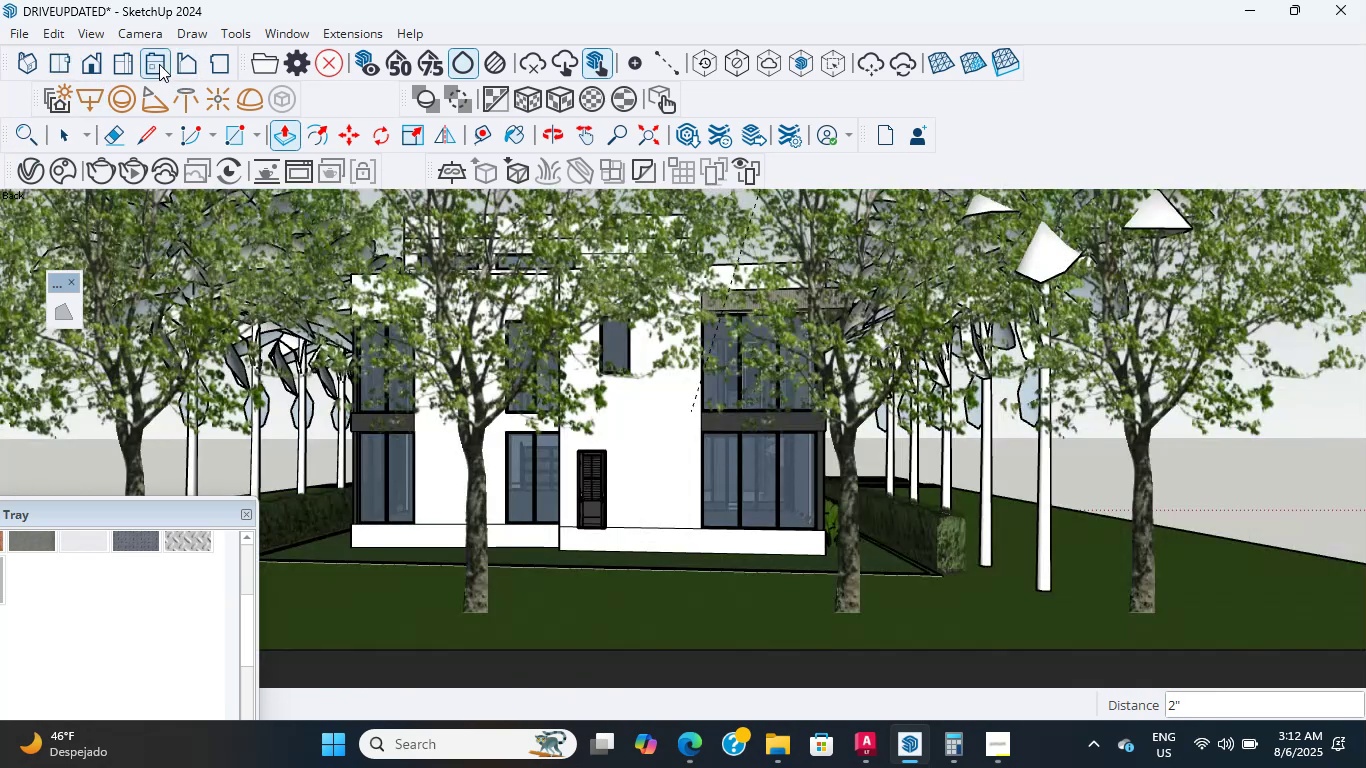 
left_click([159, 64])
 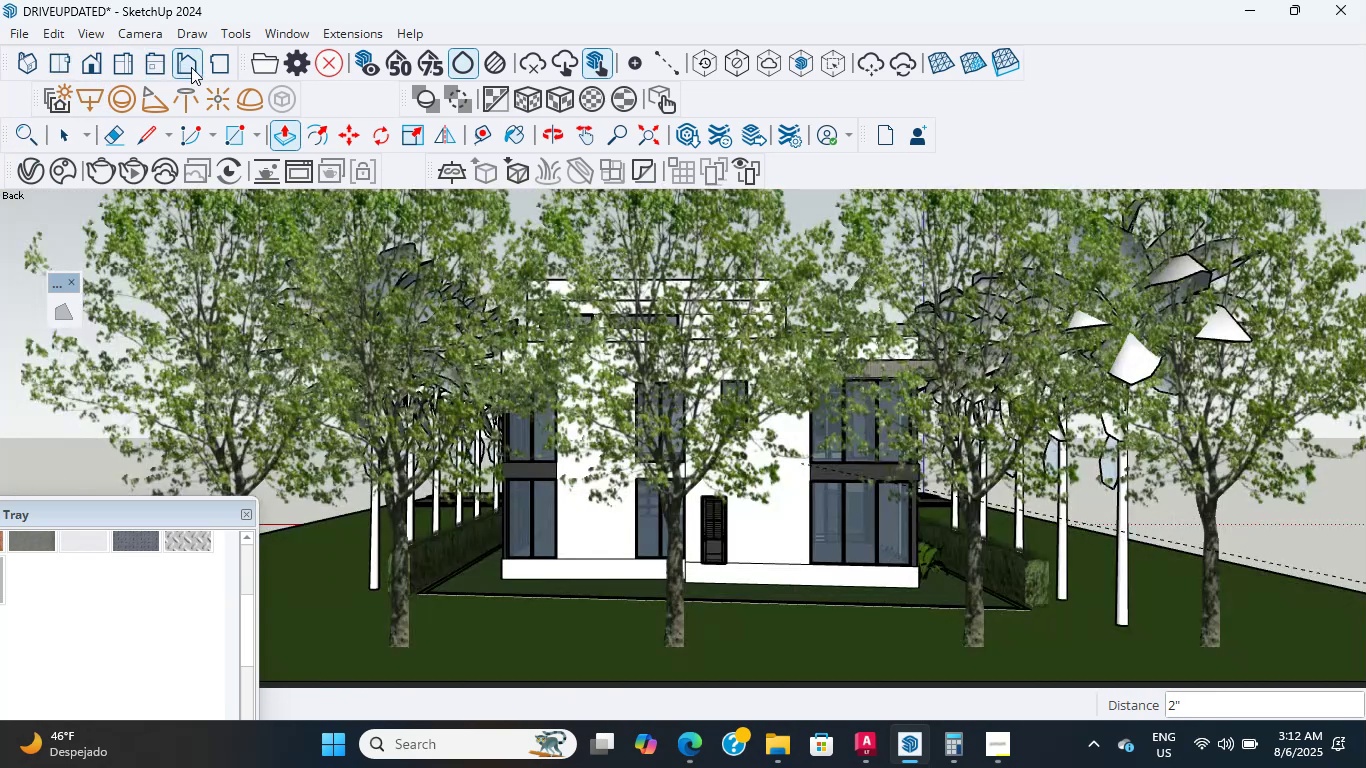 
left_click([232, 67])
 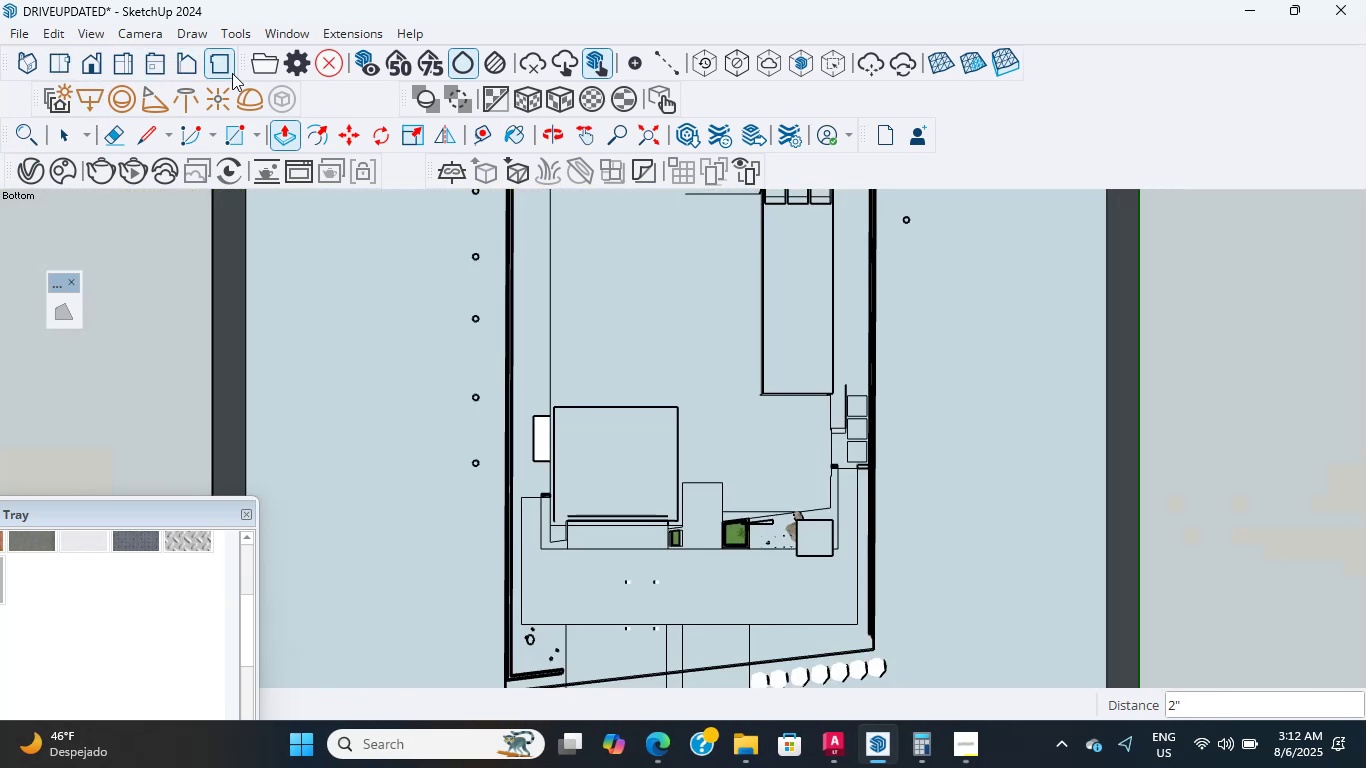 
scroll: coordinate [748, 459], scroll_direction: up, amount: 8.0
 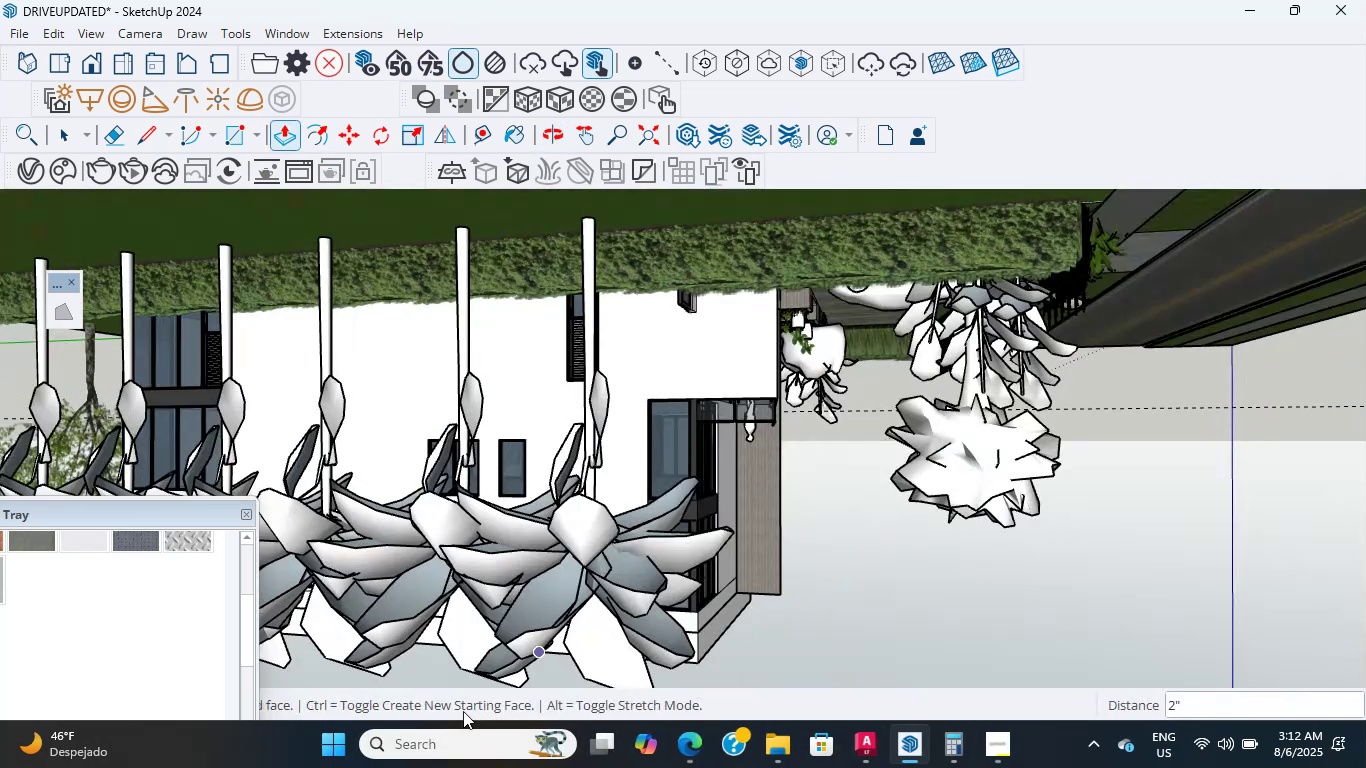 
wait(6.38)
 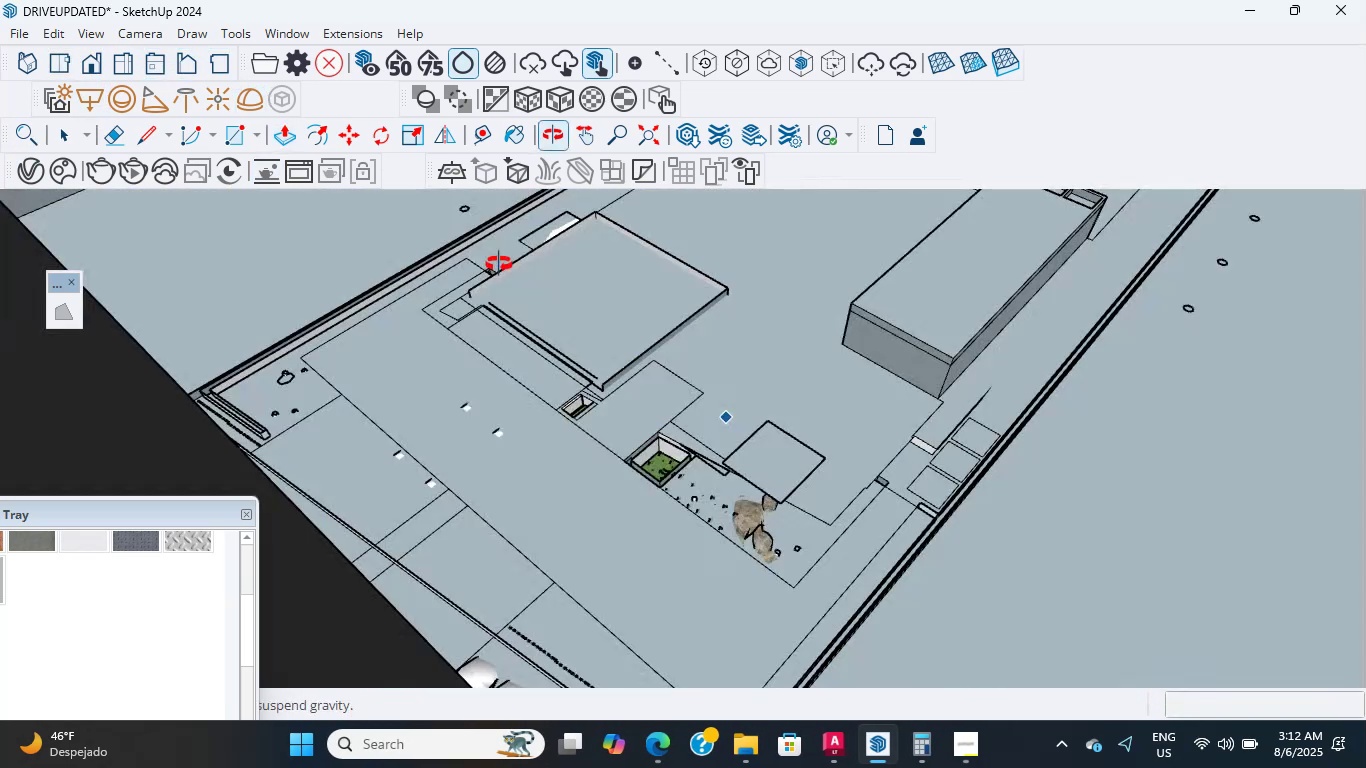 
scroll: coordinate [551, 336], scroll_direction: up, amount: 36.0
 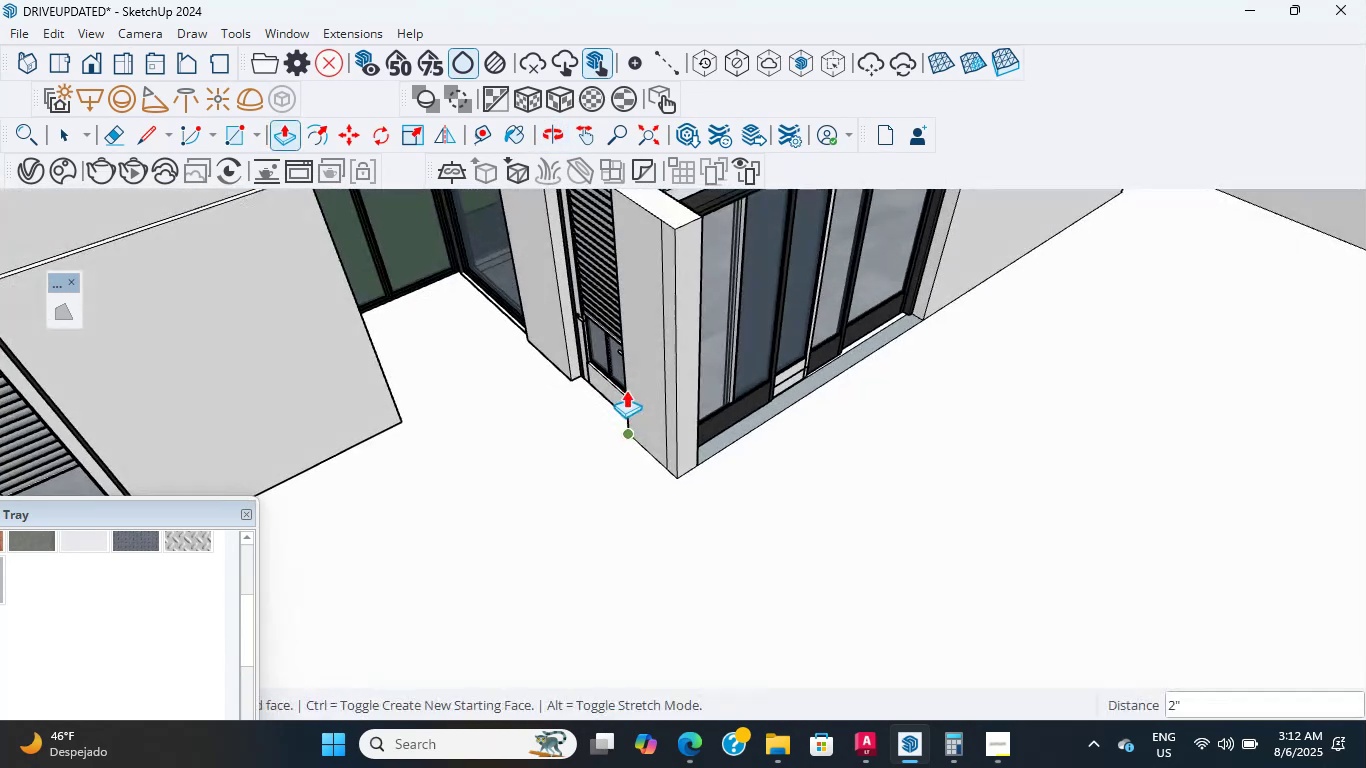 
right_click([627, 391])
 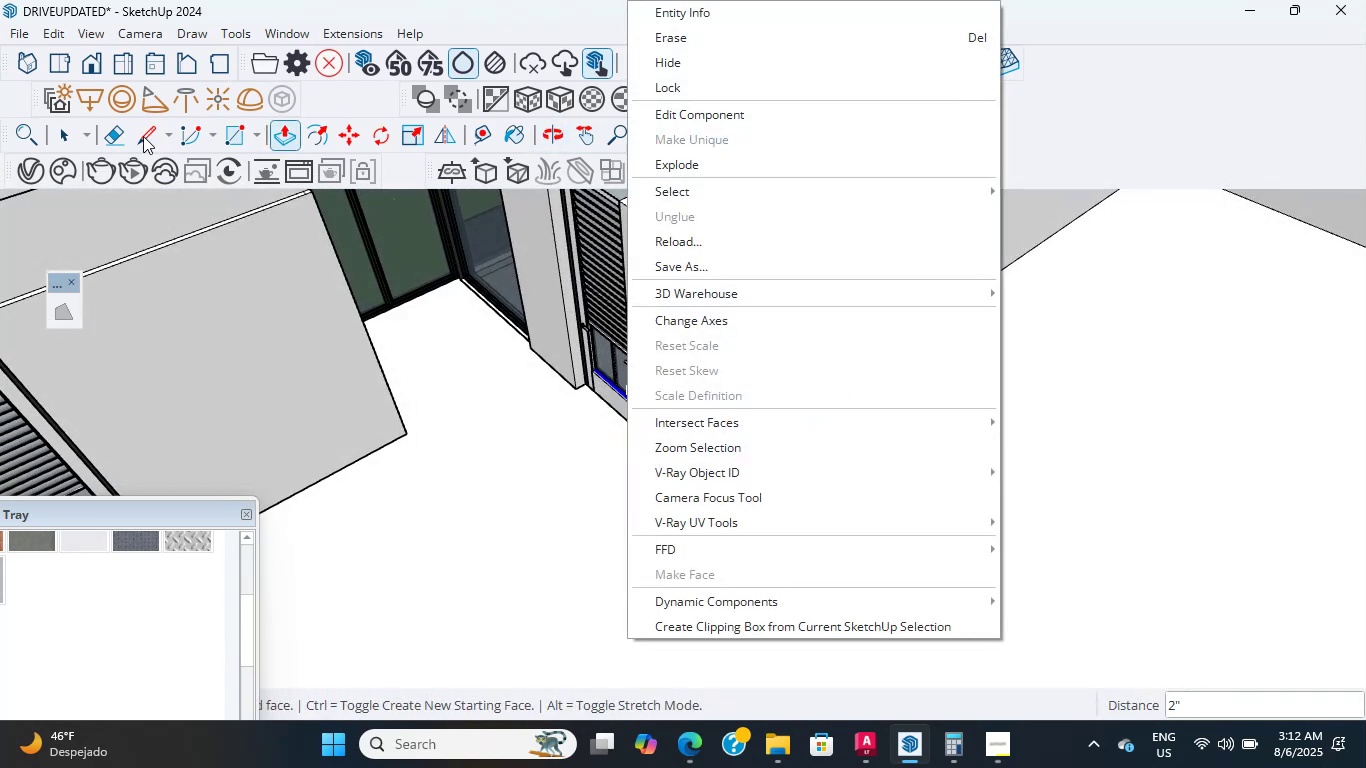 
left_click([57, 143])
 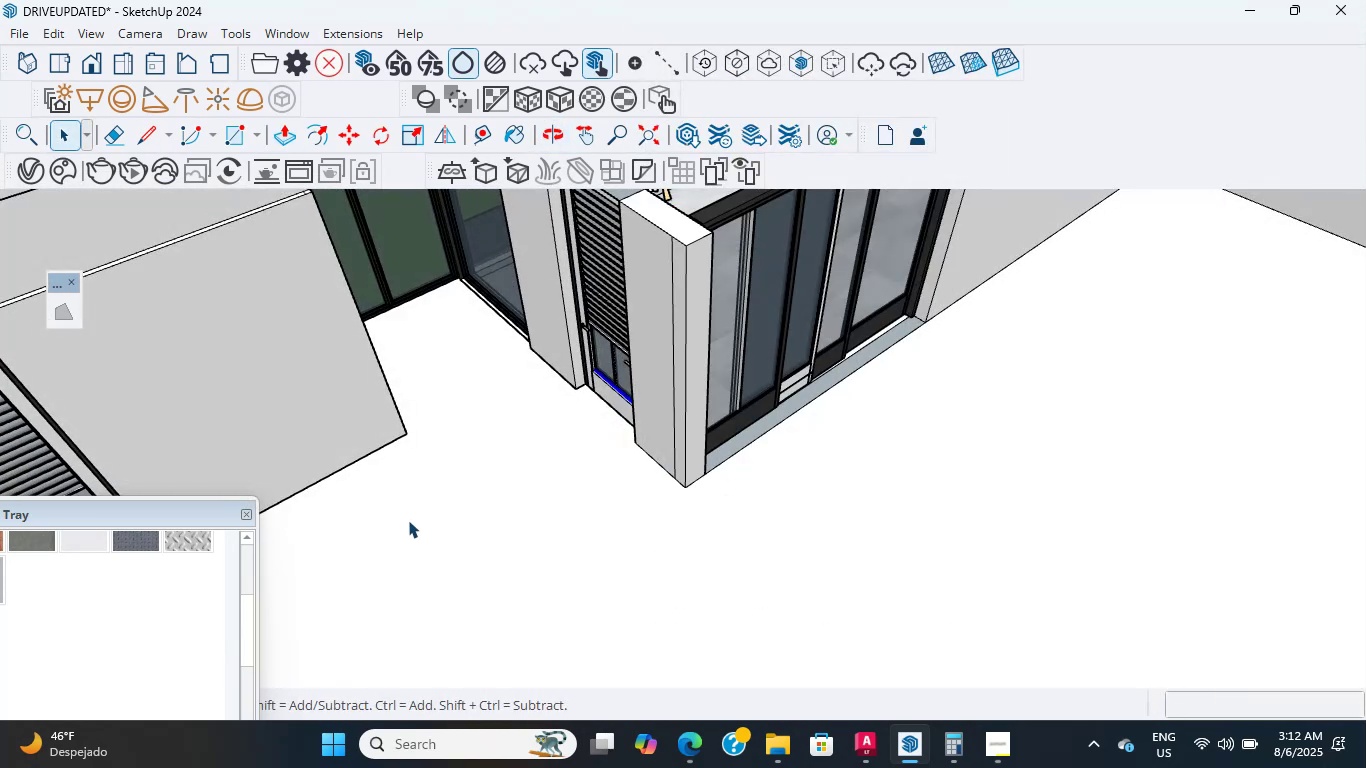 
scroll: coordinate [724, 398], scroll_direction: up, amount: 25.0
 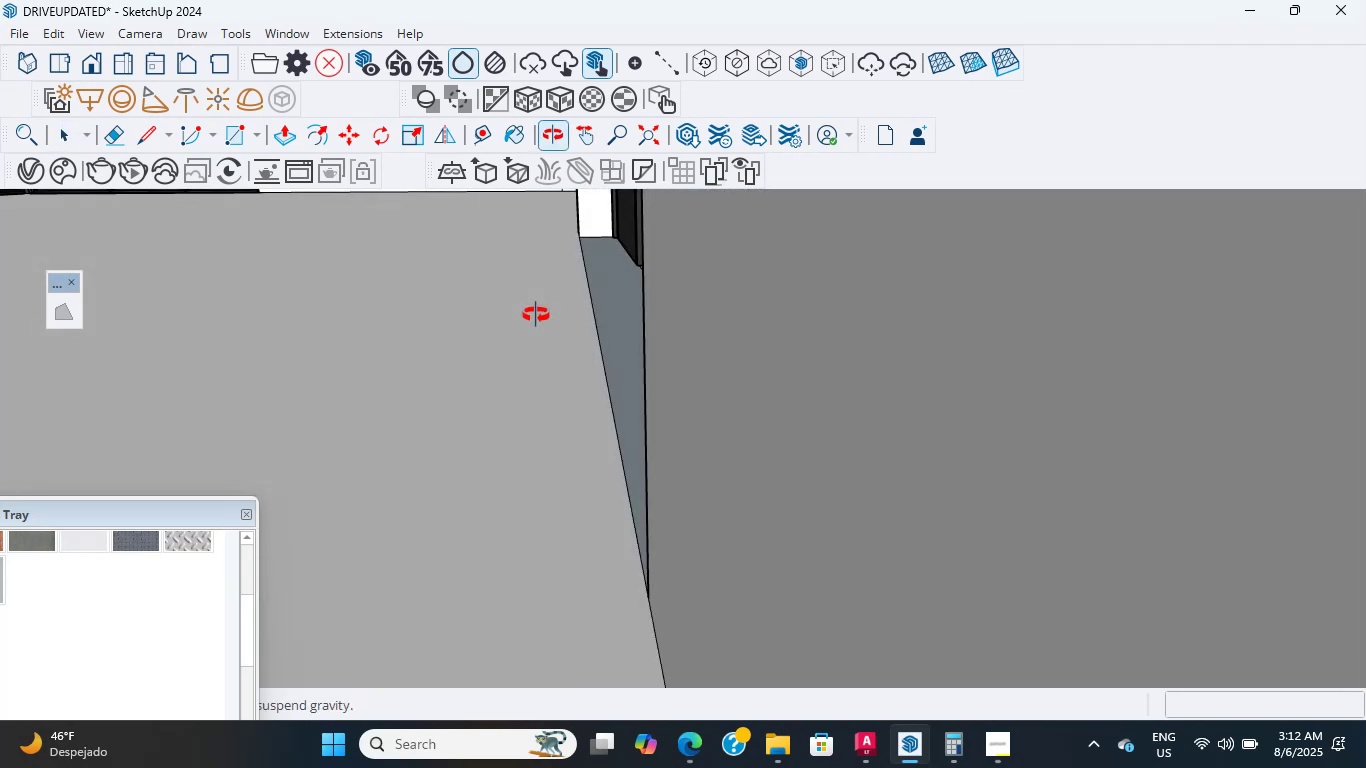 
scroll: coordinate [473, 357], scroll_direction: down, amount: 48.0
 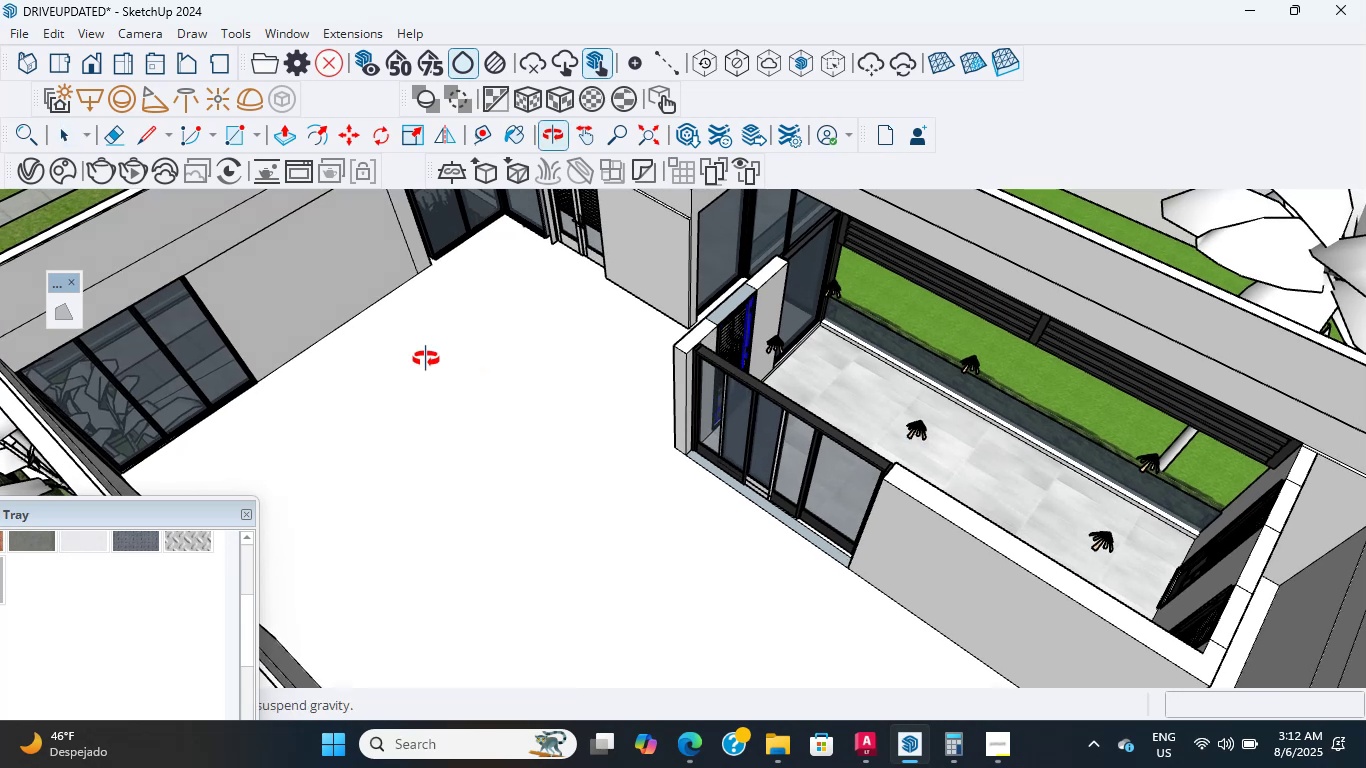 
scroll: coordinate [486, 462], scroll_direction: up, amount: 17.0
 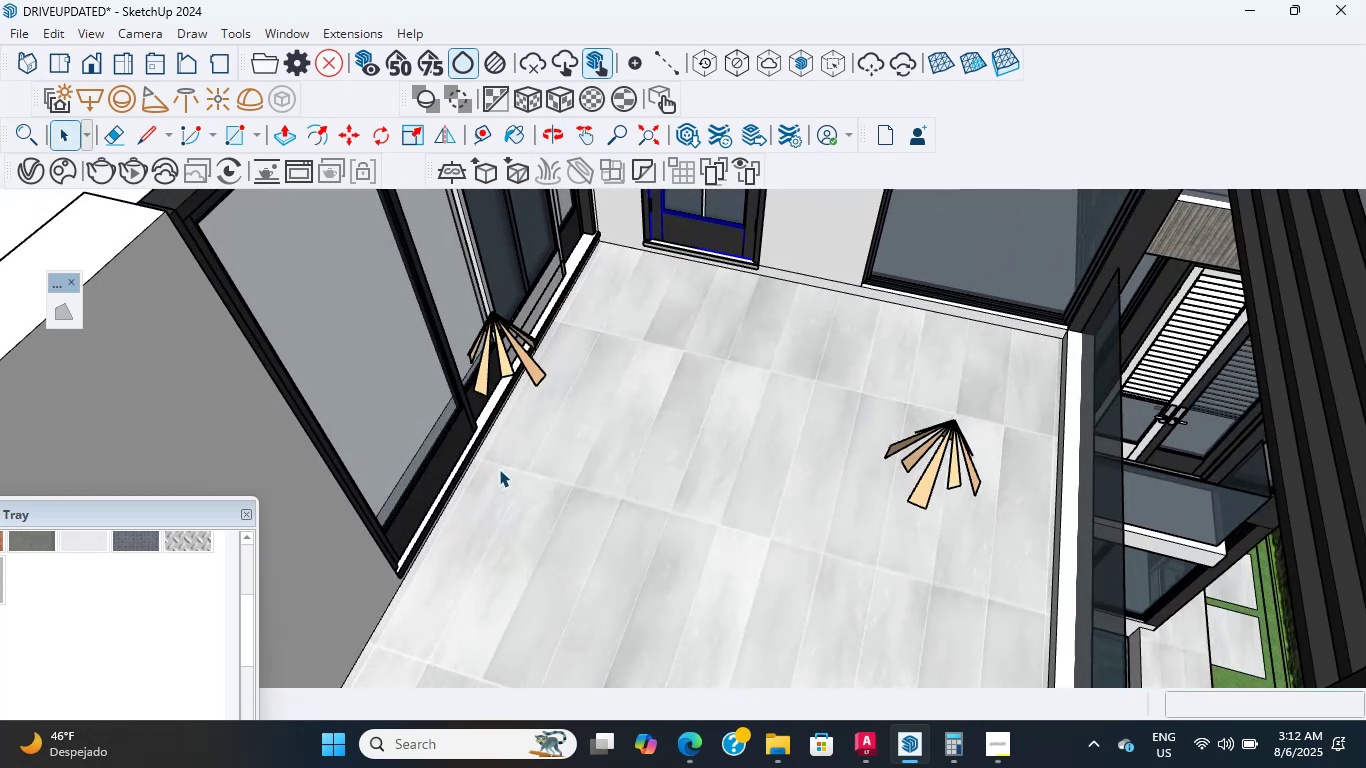 
wait(8.71)
 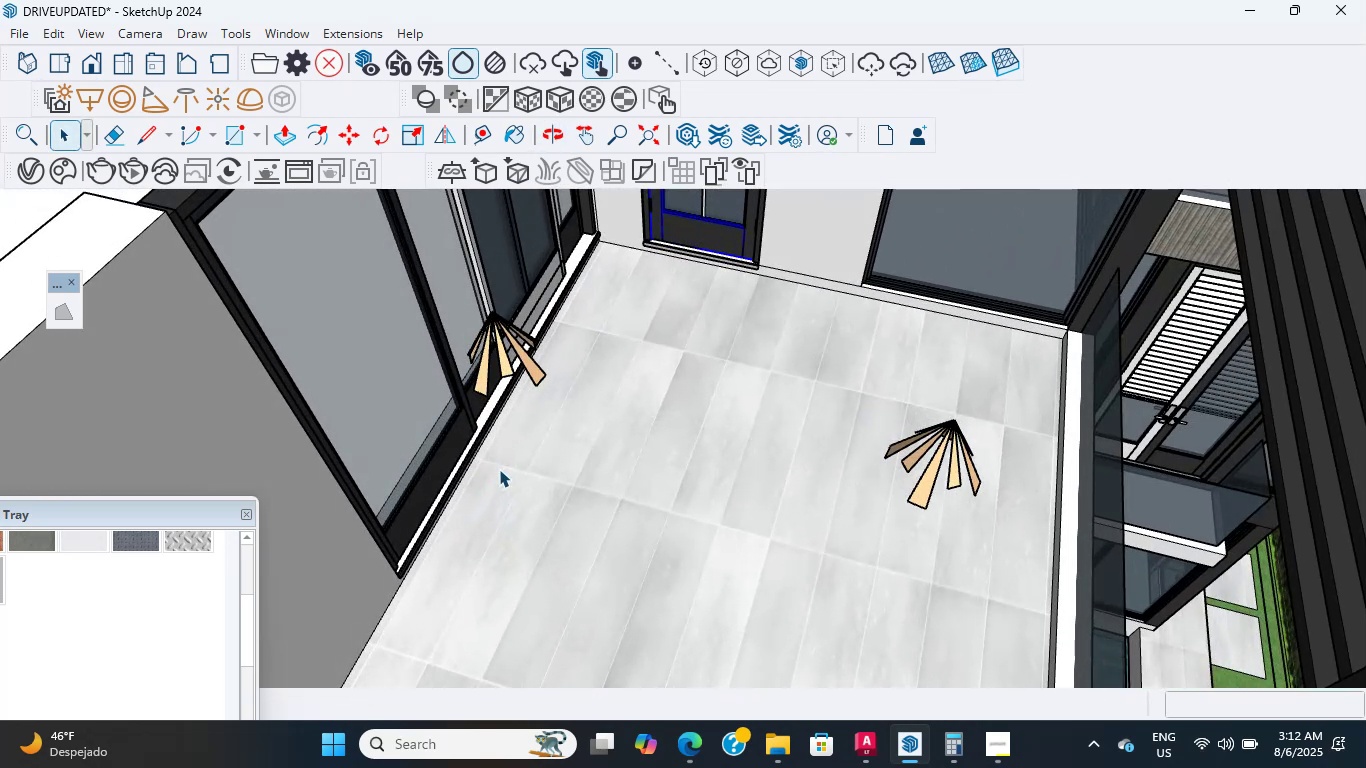 
scroll: coordinate [732, 293], scroll_direction: up, amount: 19.0
 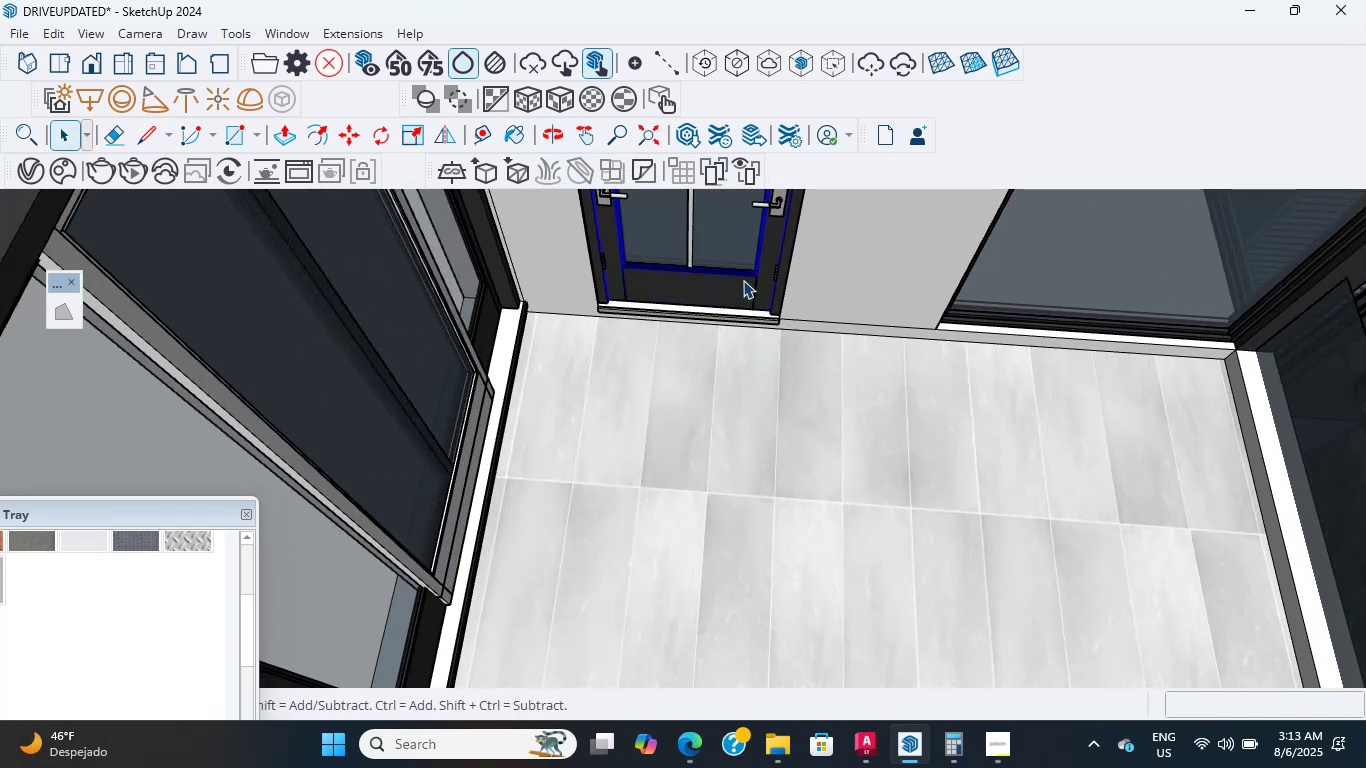 
double_click([743, 280])
 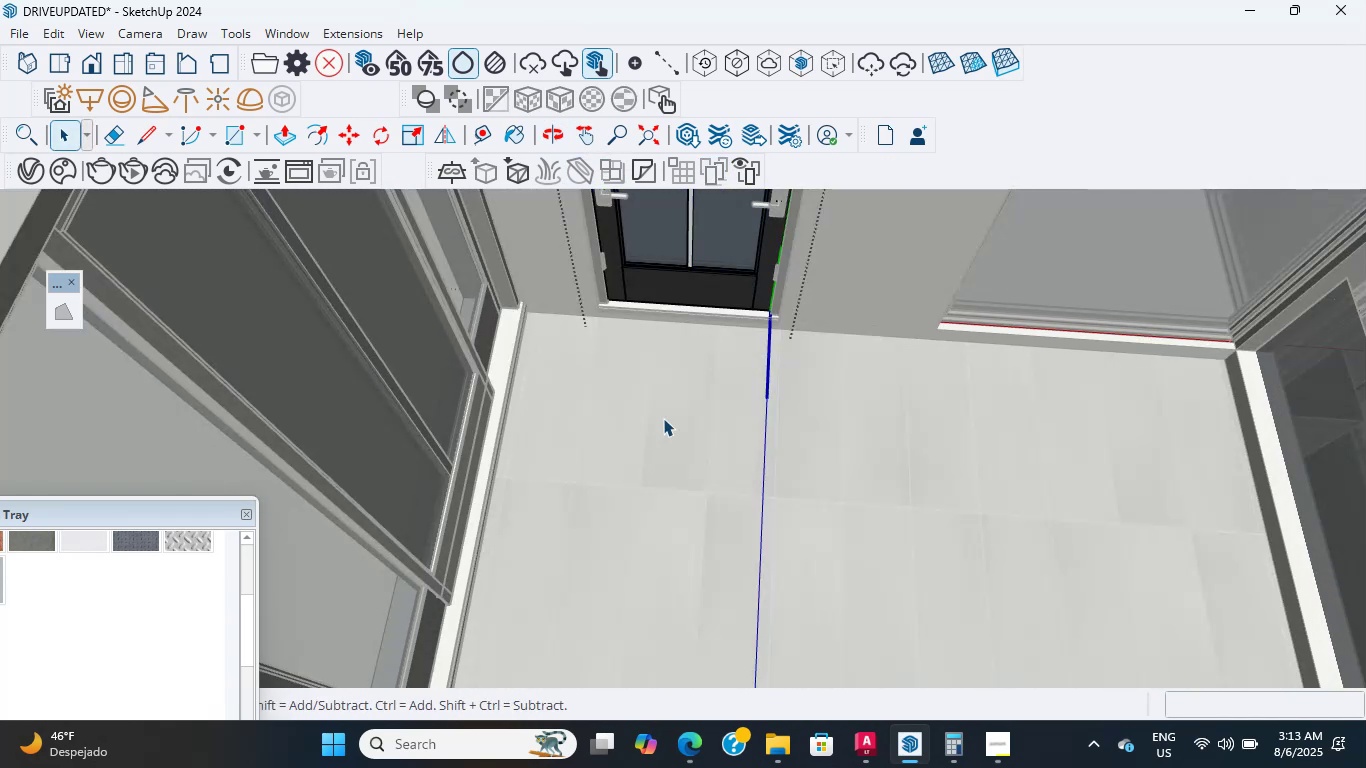 
double_click([659, 438])
 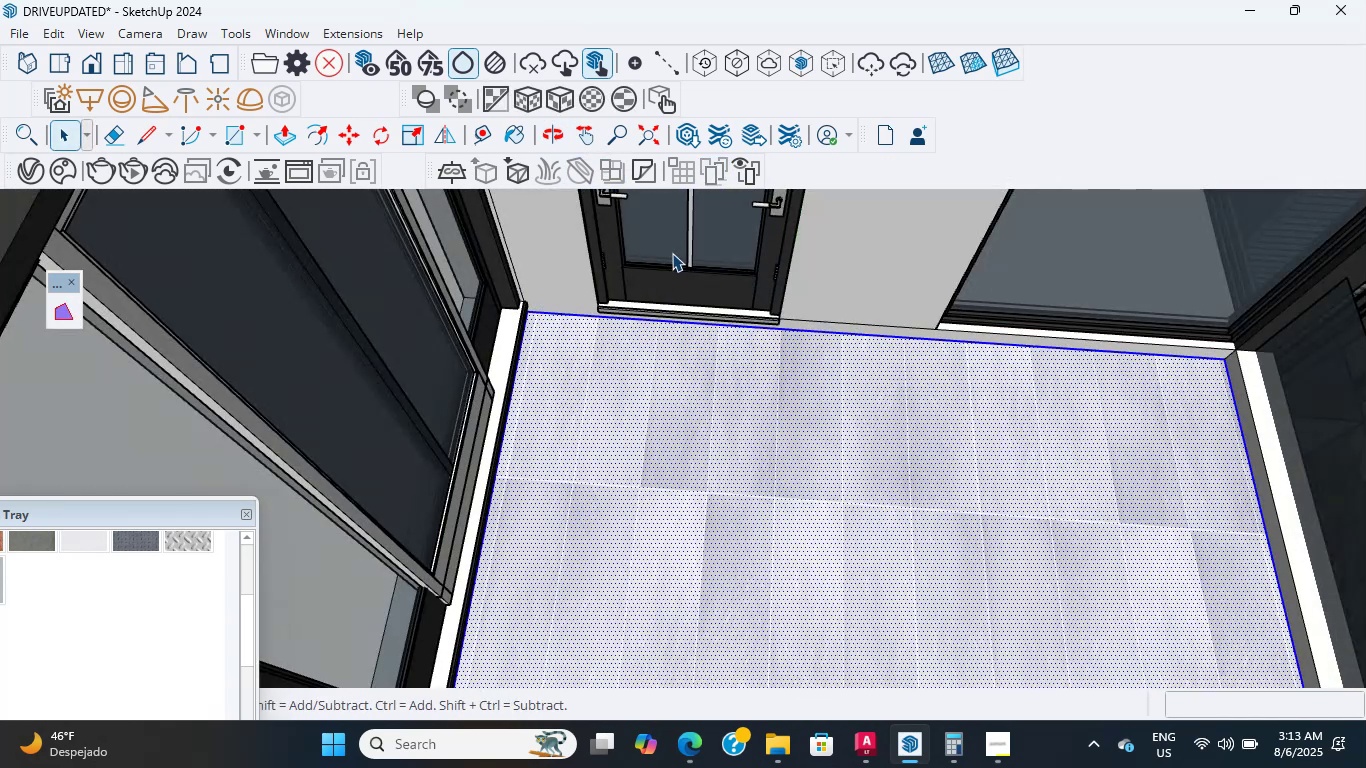 
right_click([672, 253])
 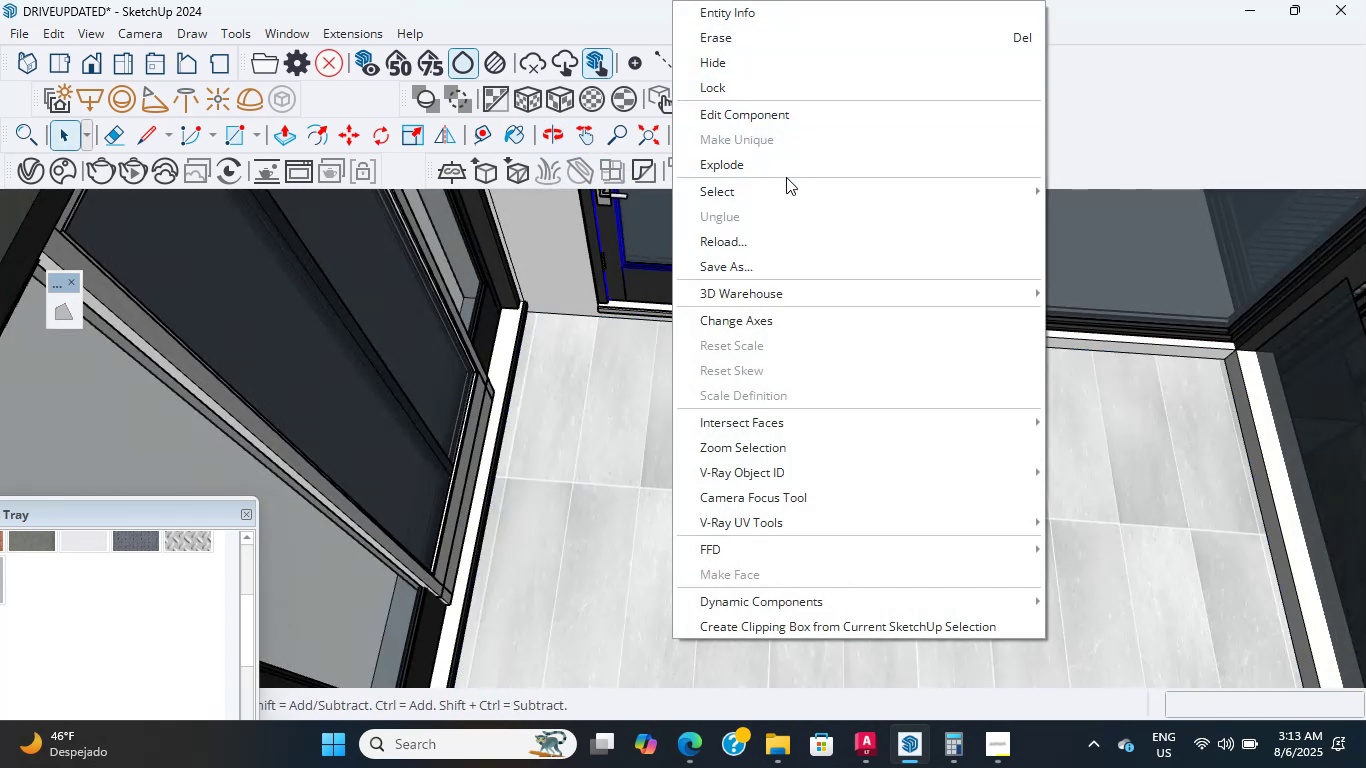 
left_click([752, 106])
 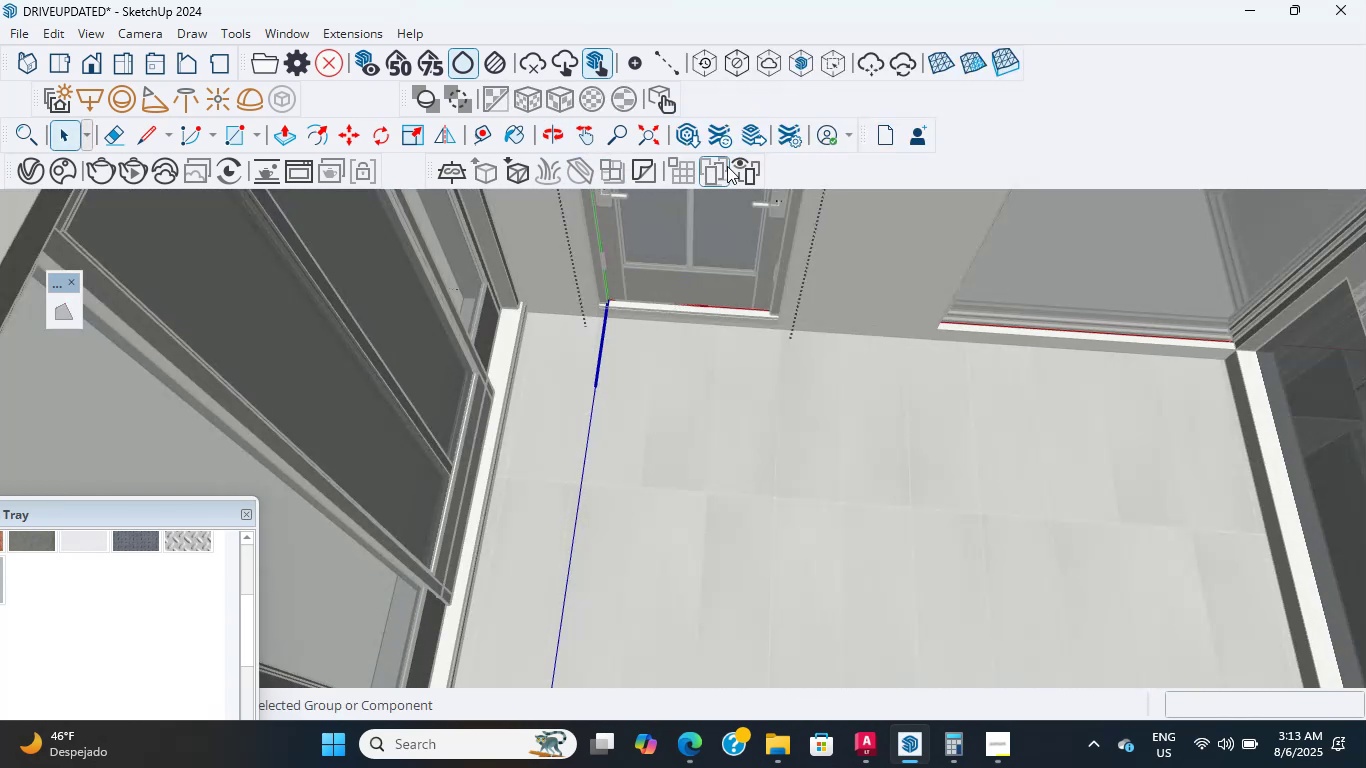 
scroll: coordinate [691, 438], scroll_direction: down, amount: 30.0
 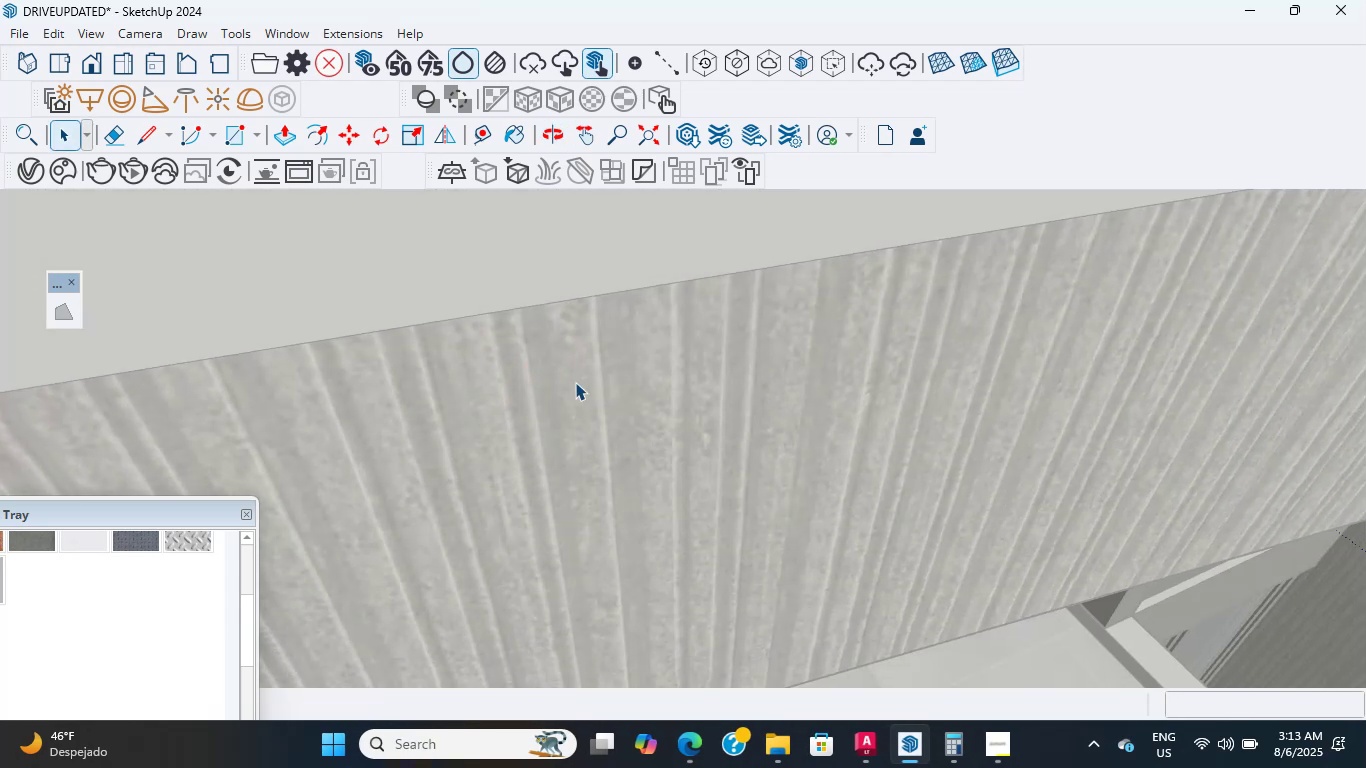 
wait(10.9)
 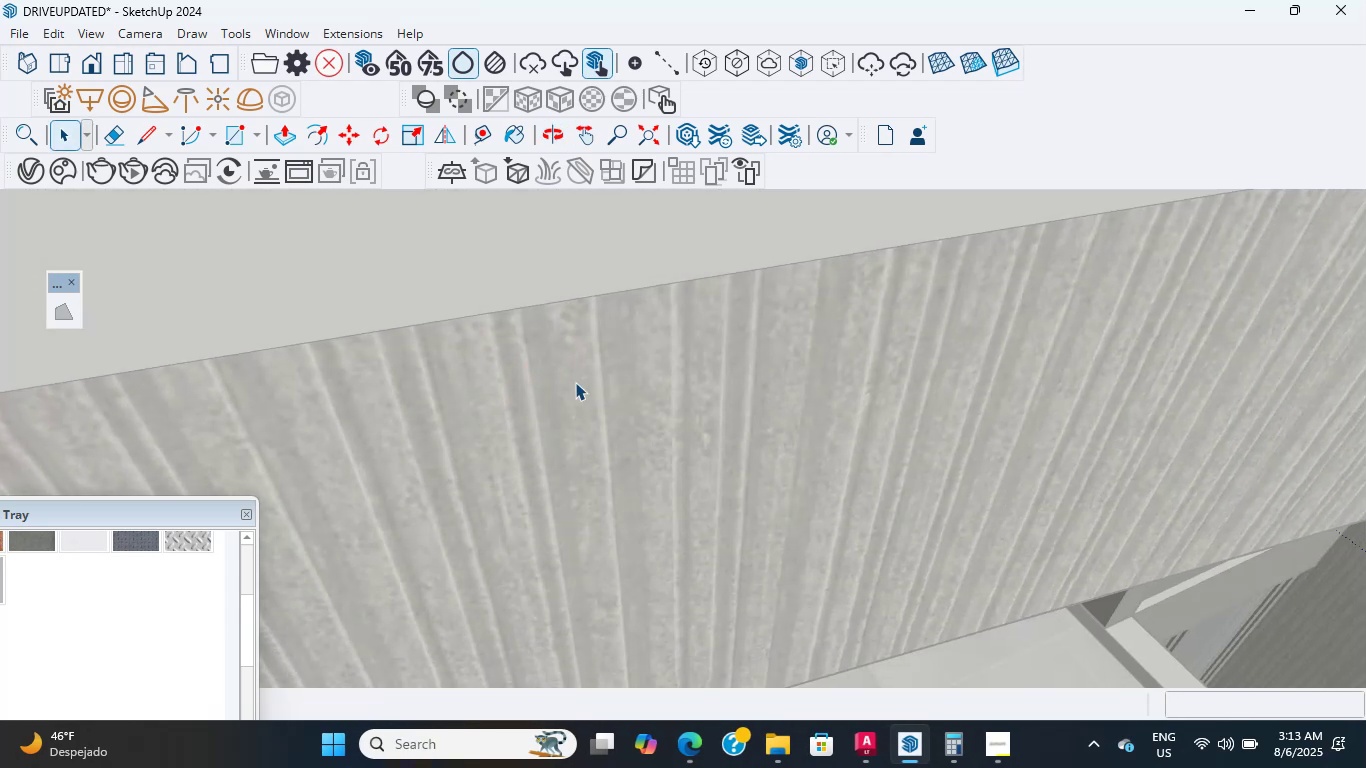 
scroll: coordinate [575, 382], scroll_direction: down, amount: 35.0
 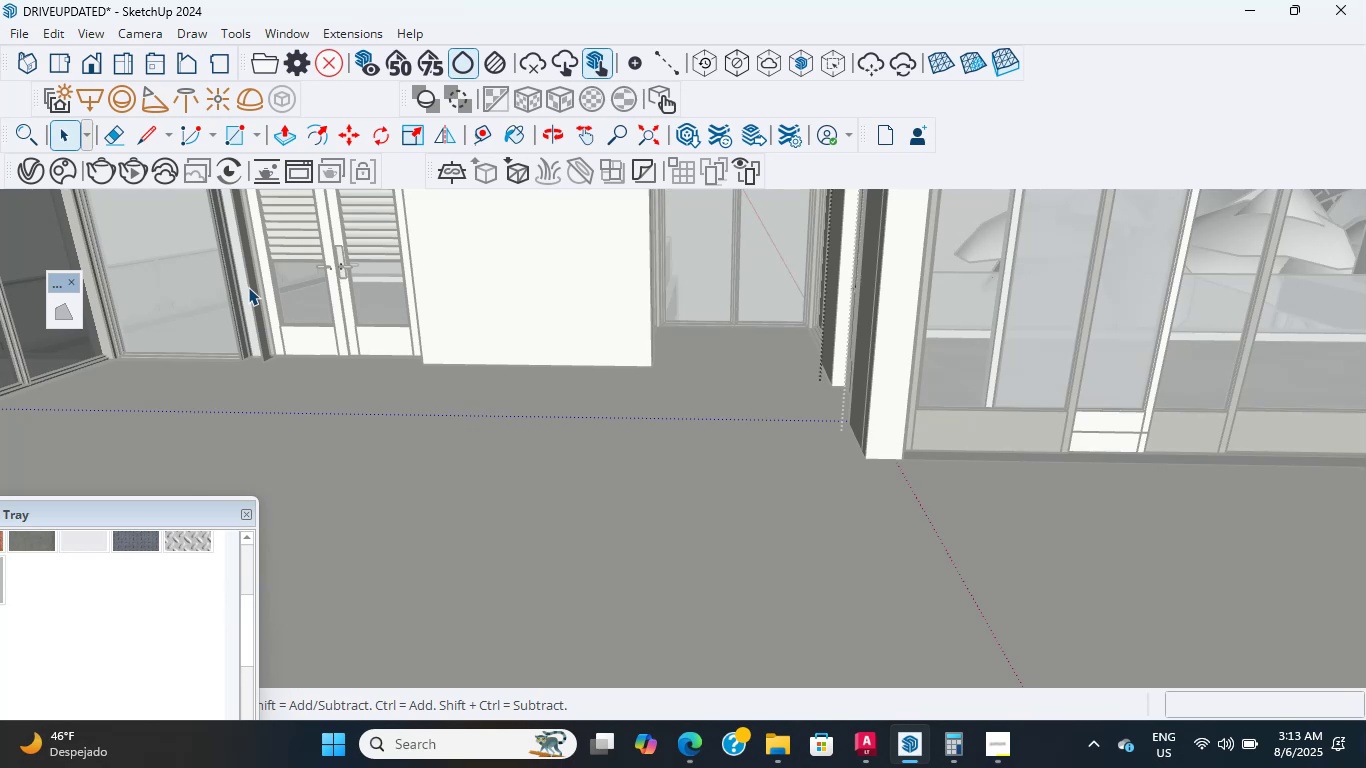 
wait(14.01)
 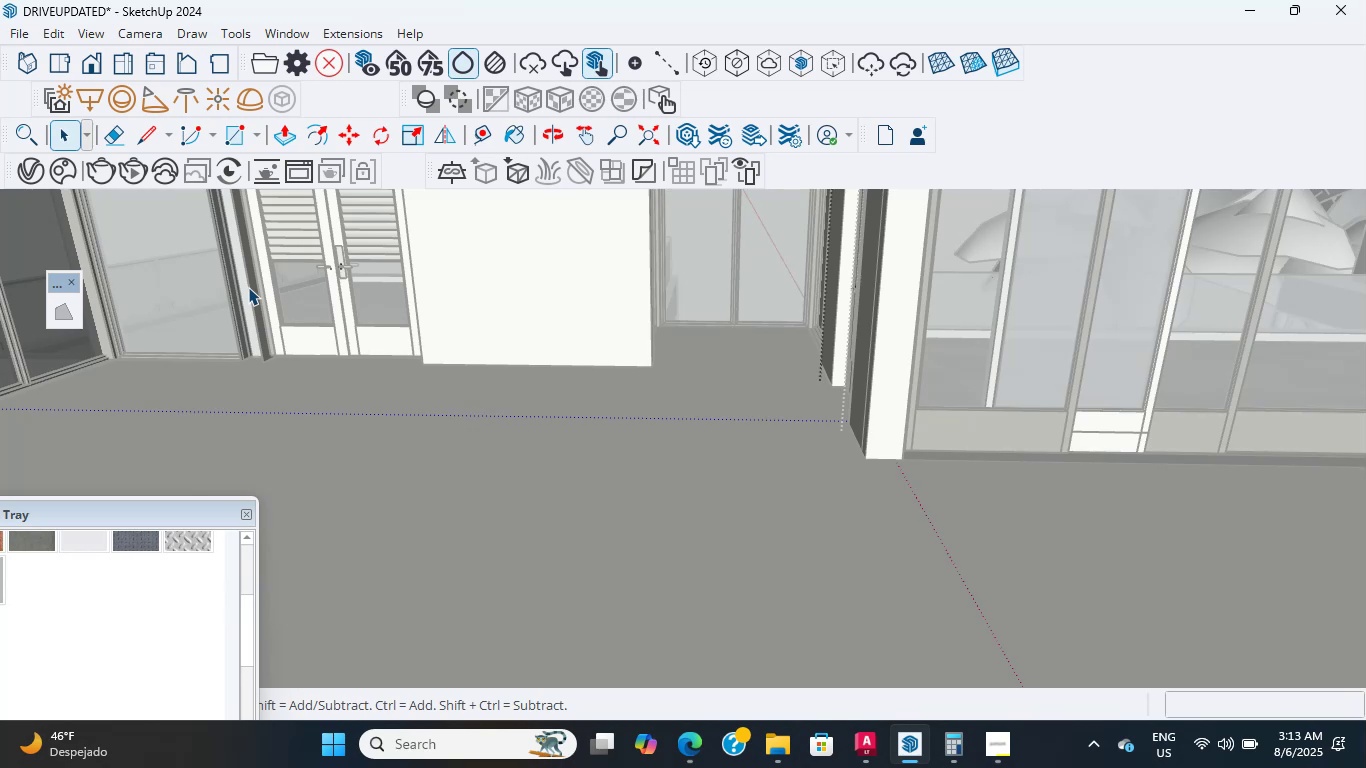 
scroll: coordinate [324, 291], scroll_direction: up, amount: 15.0
 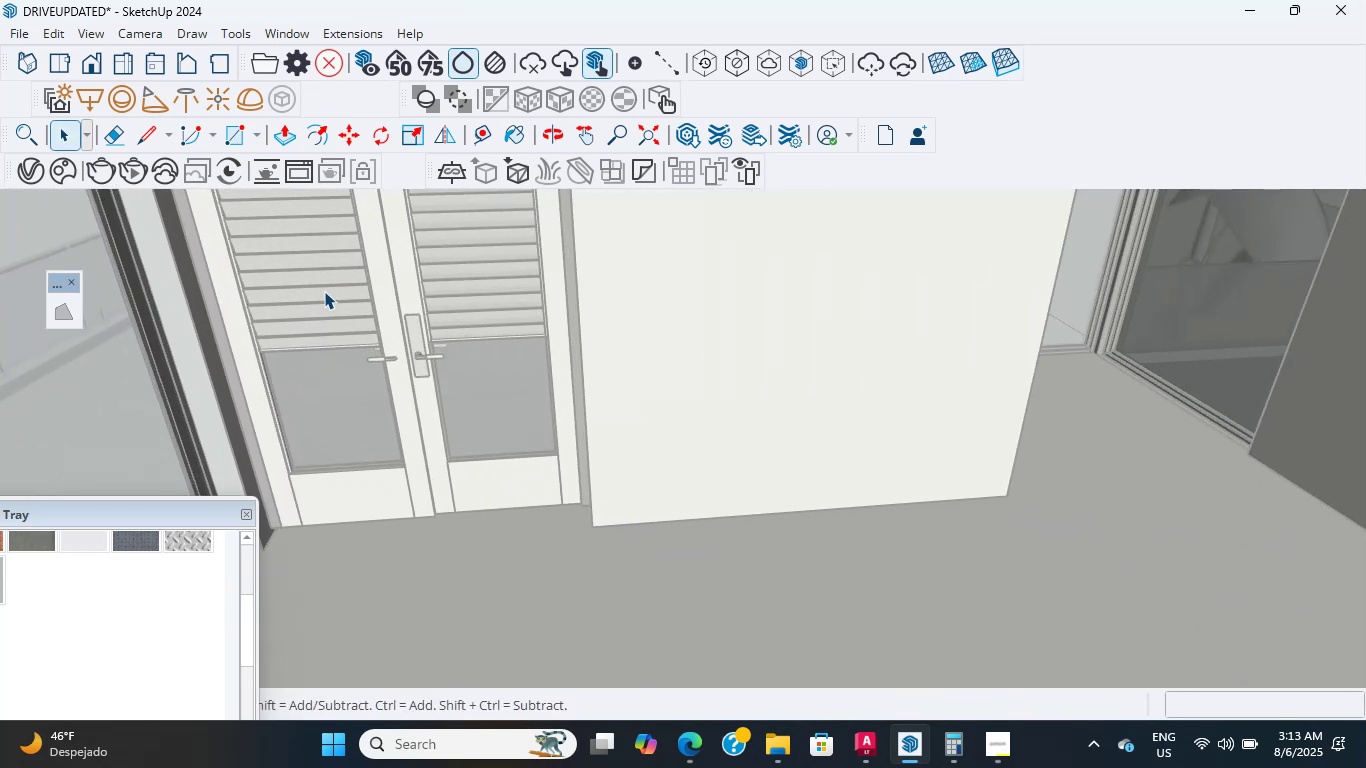 
double_click([324, 291])
 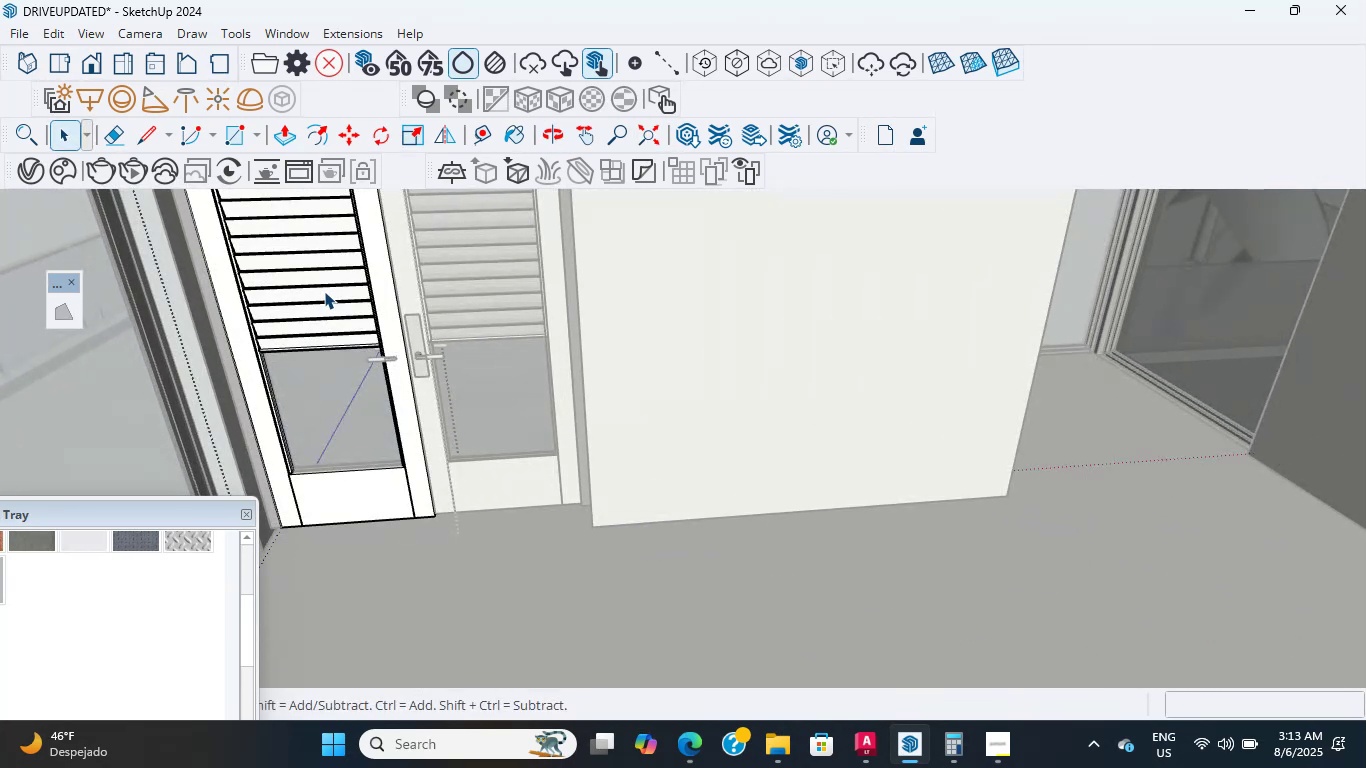 
scroll: coordinate [311, 272], scroll_direction: up, amount: 10.0
 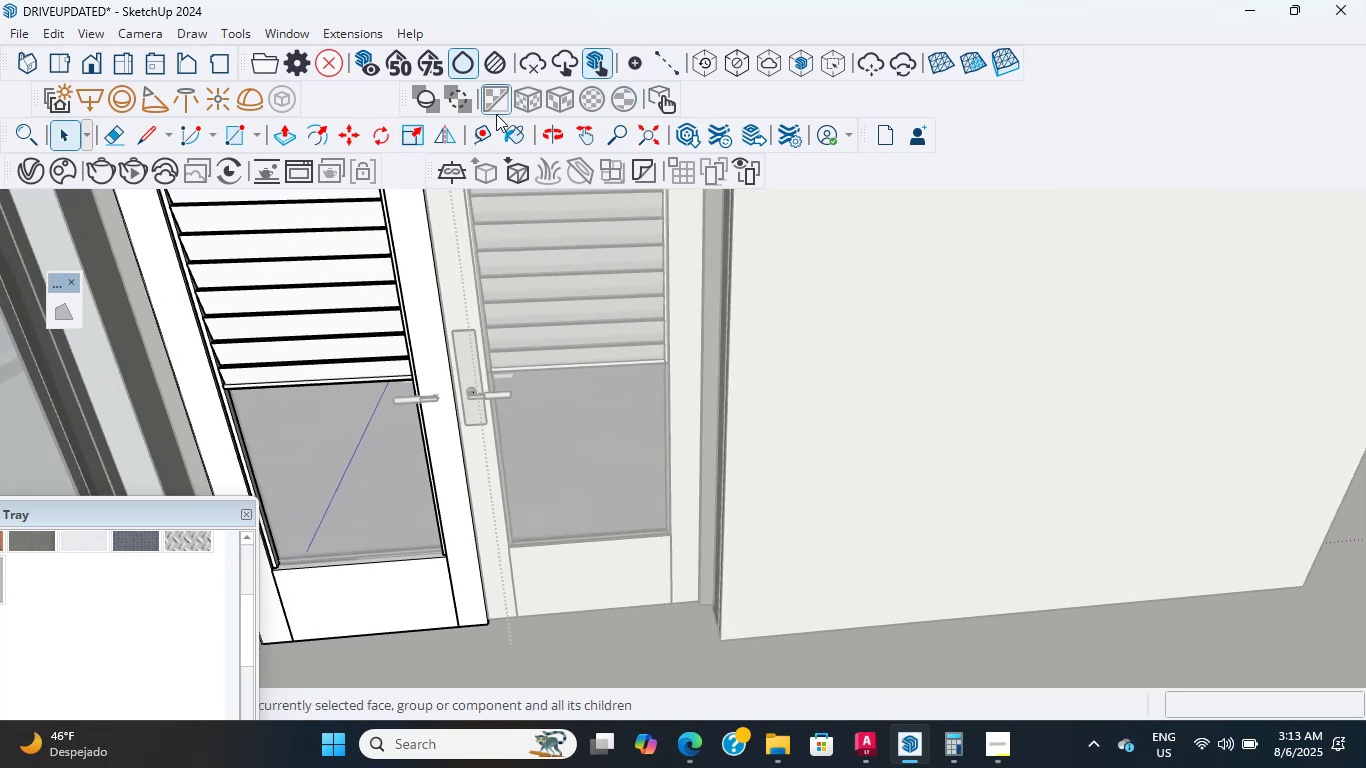 
left_click([519, 138])
 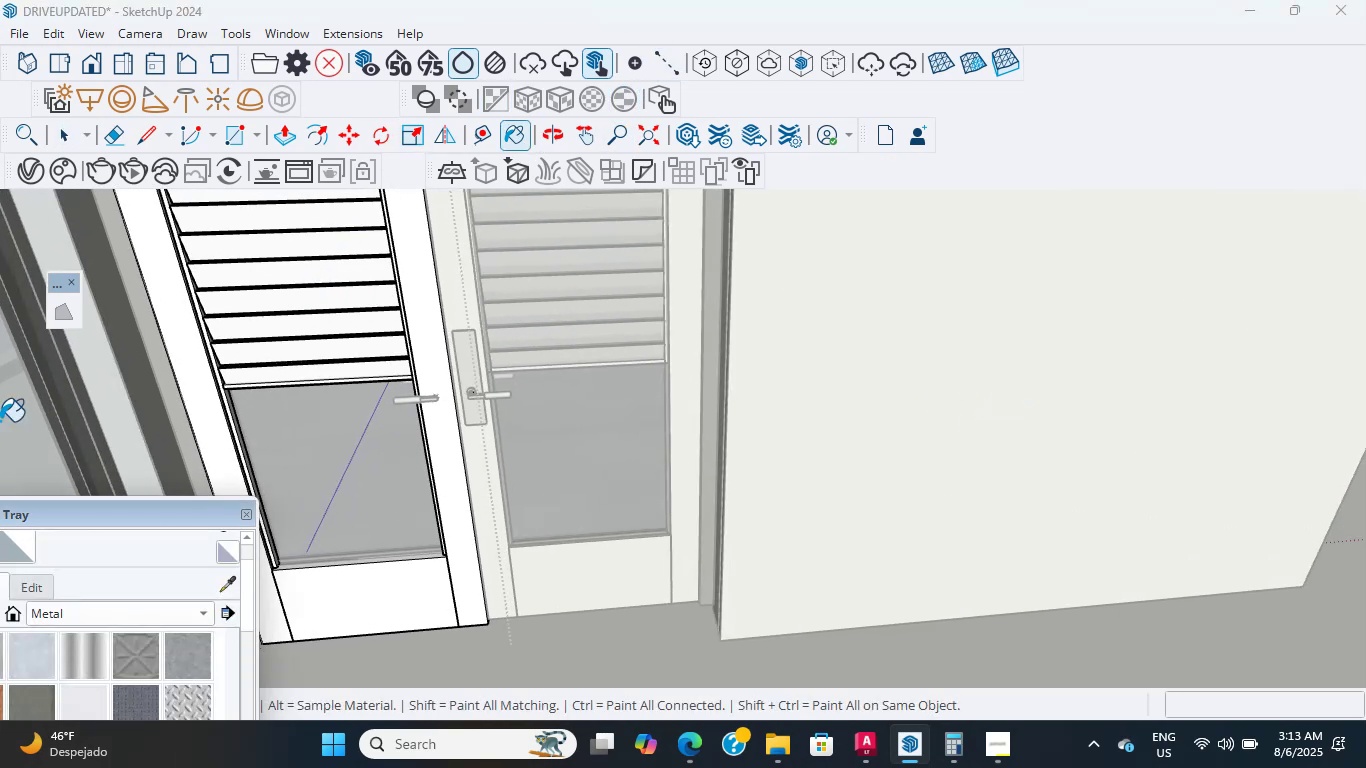 
left_click_drag(start_coordinate=[149, 519], to_coordinate=[817, 254])
 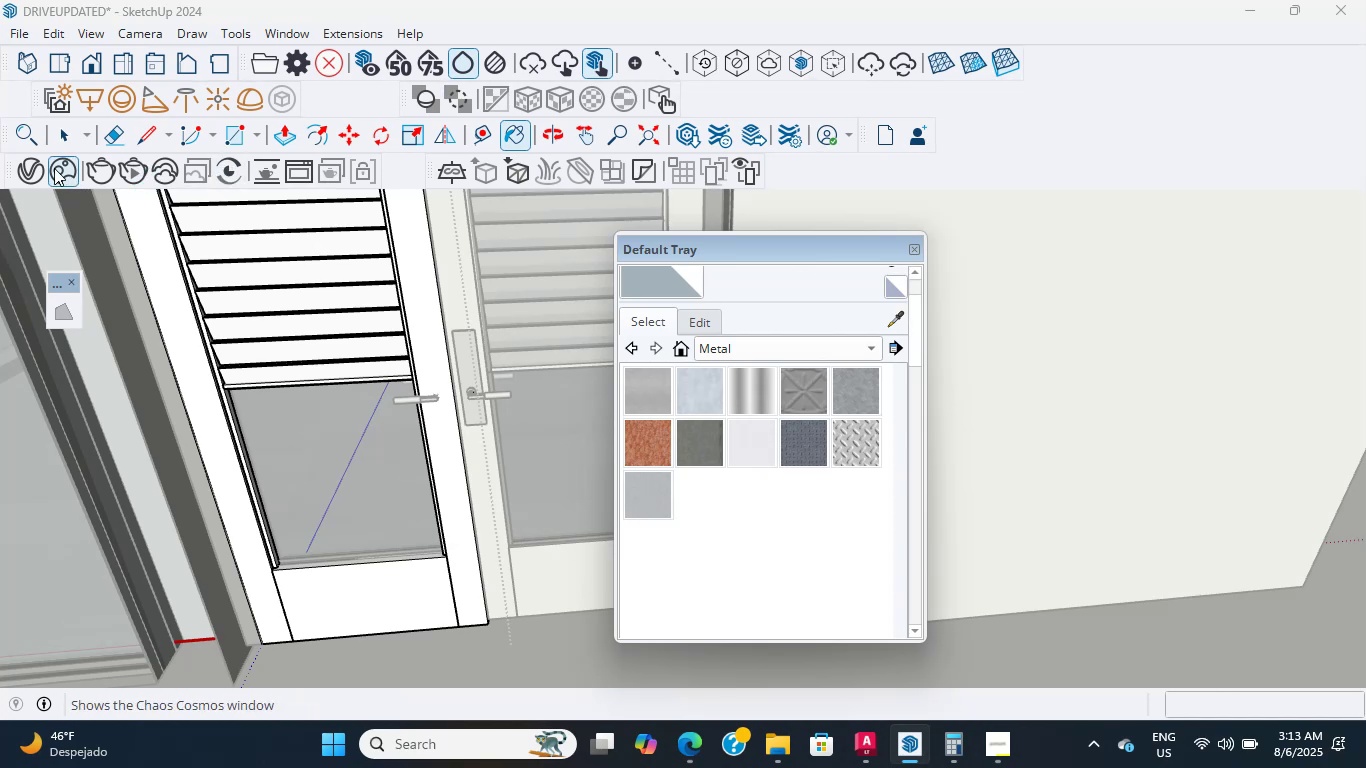 
left_click([22, 186])
 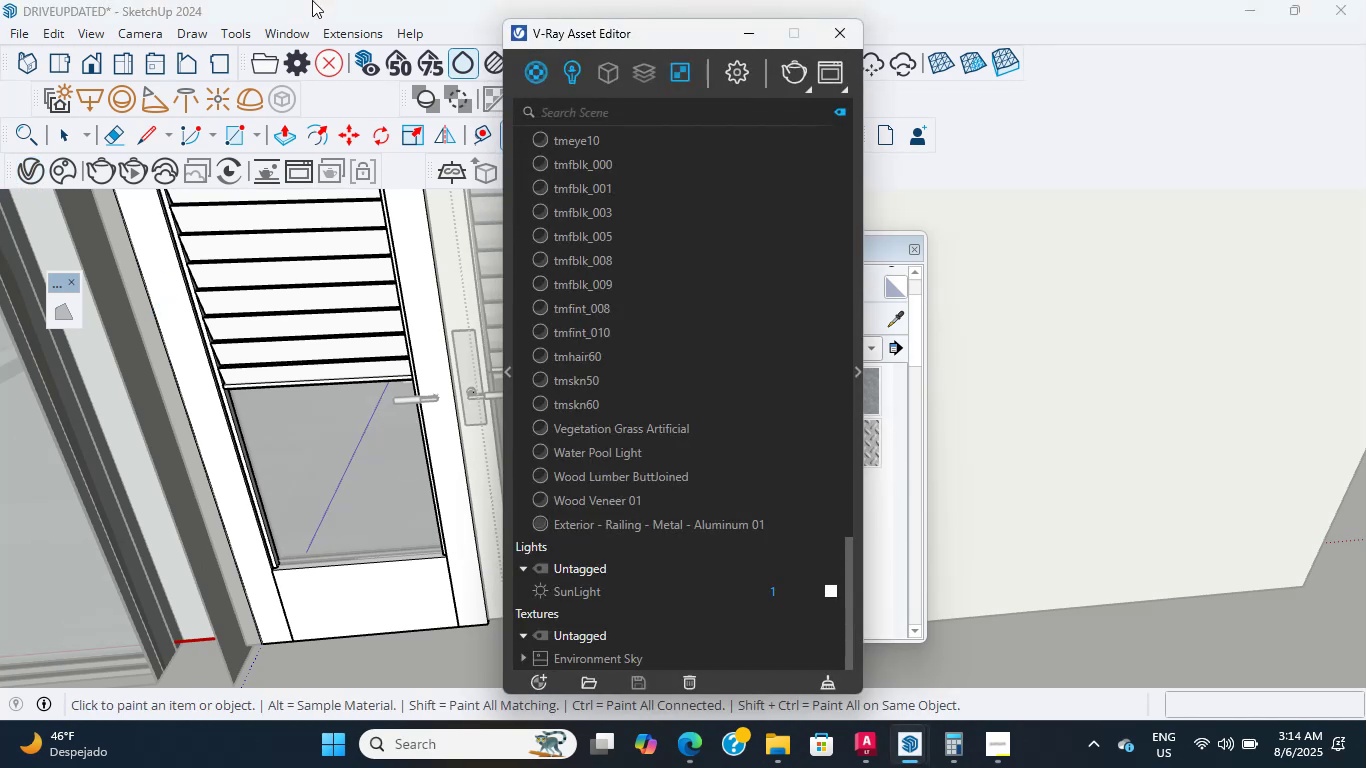 
wait(17.45)
 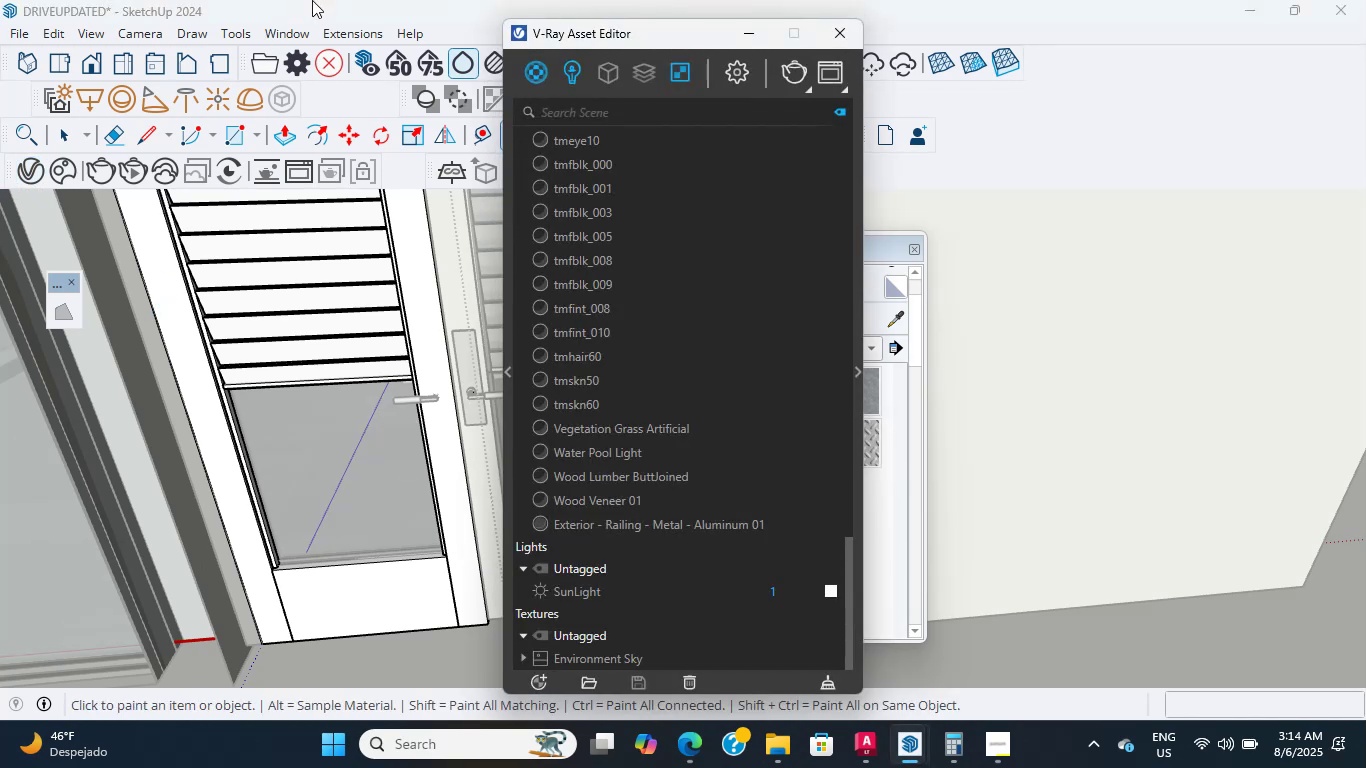 
left_click([511, 373])
 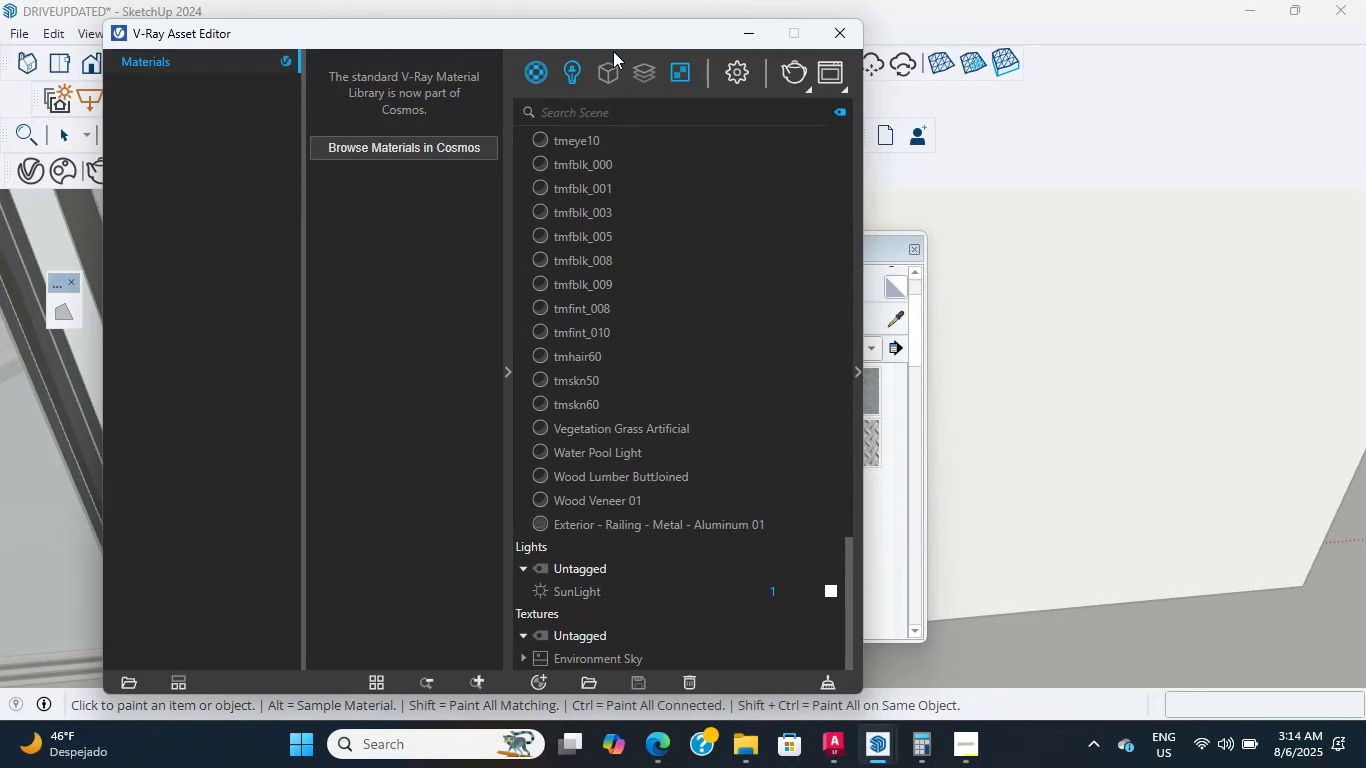 
left_click_drag(start_coordinate=[619, 40], to_coordinate=[967, 160])
 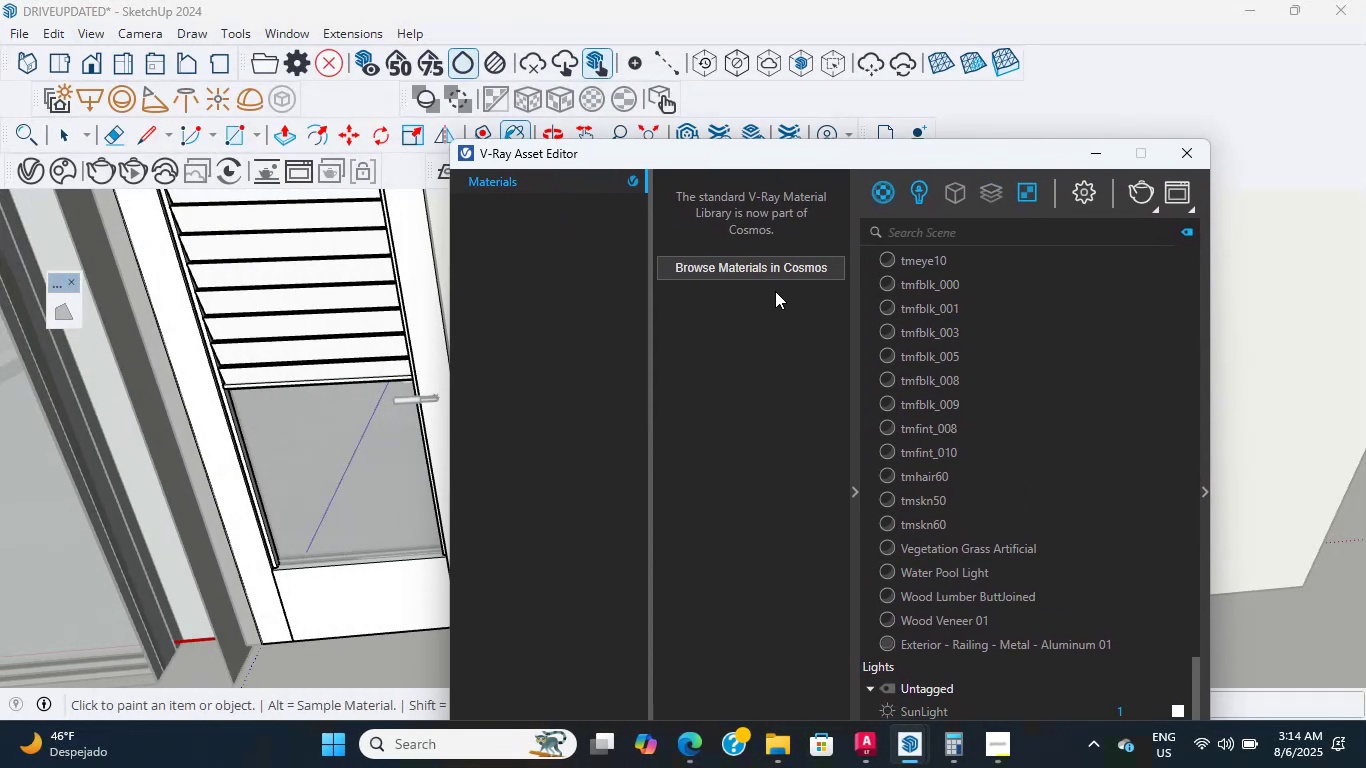 
left_click([760, 276])
 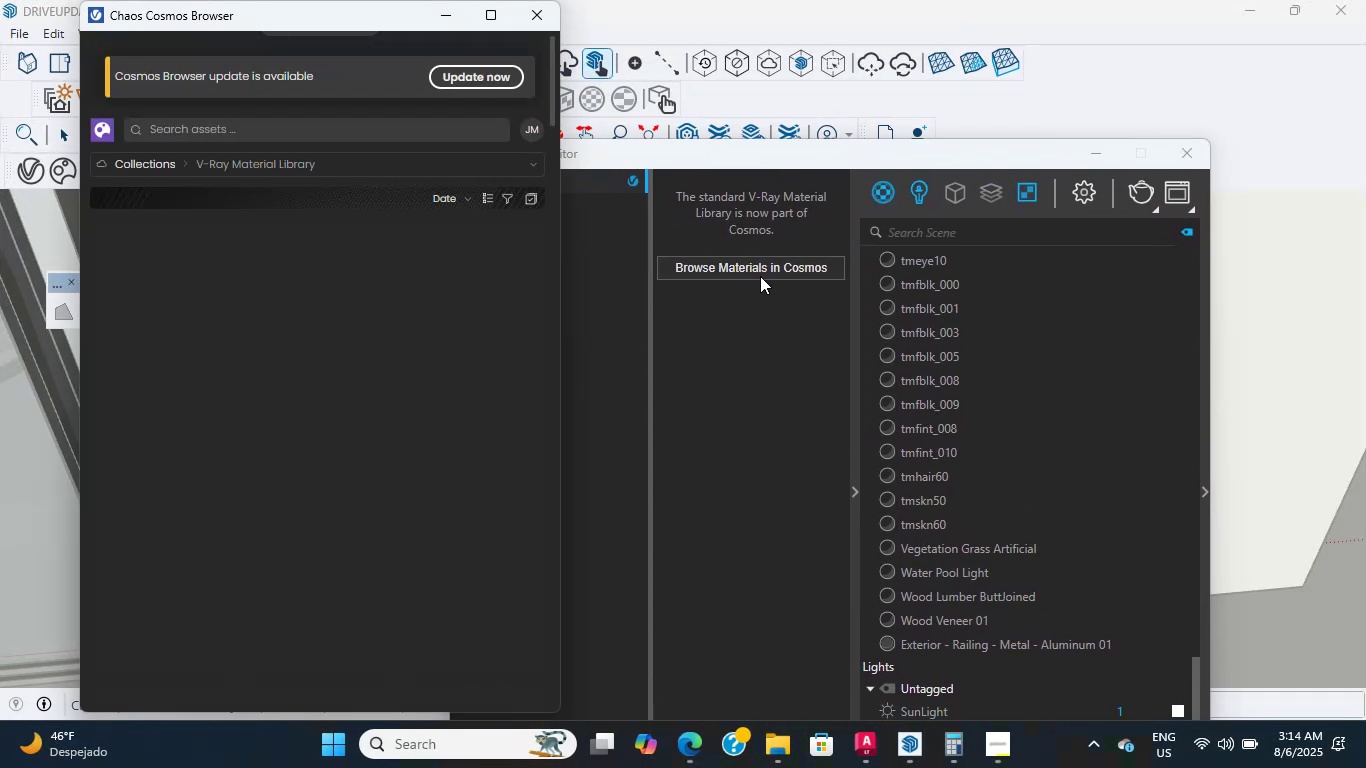 
wait(10.47)
 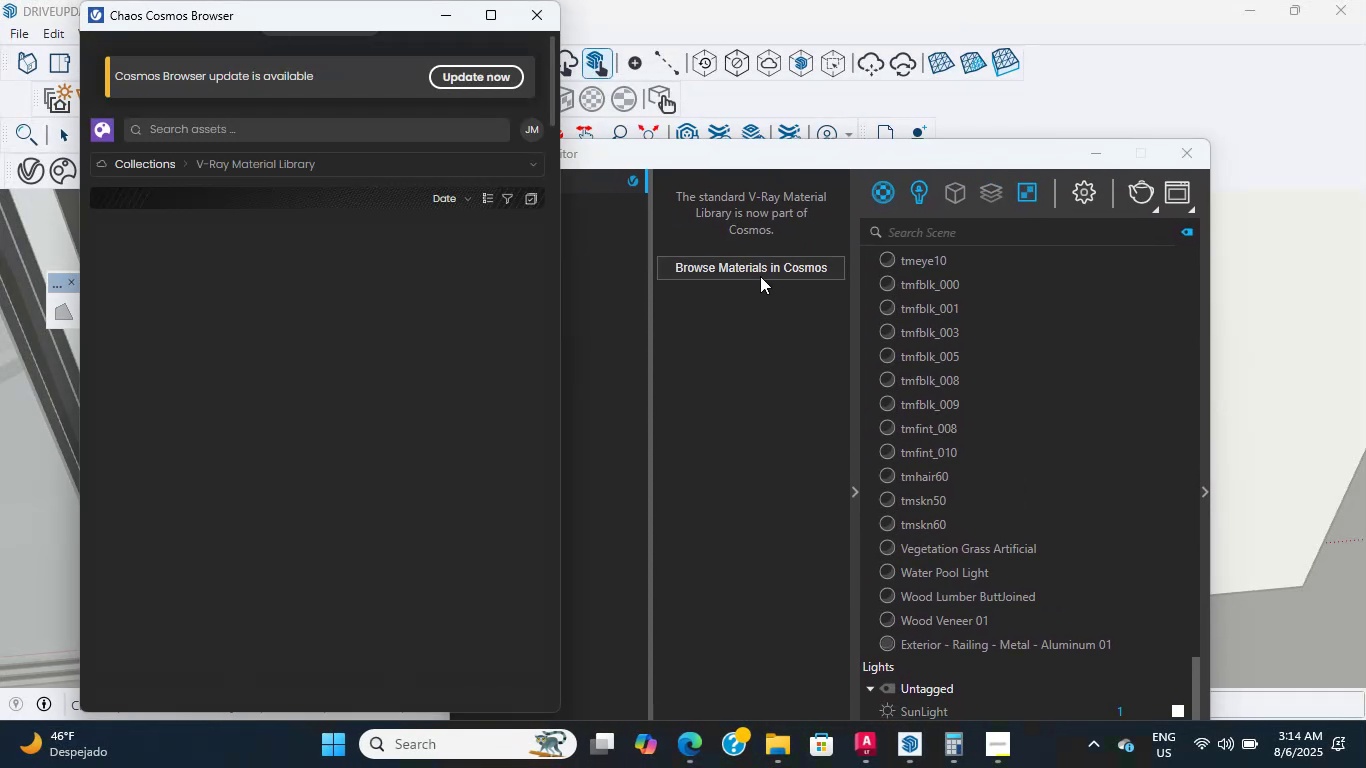 
left_click([93, 157])
 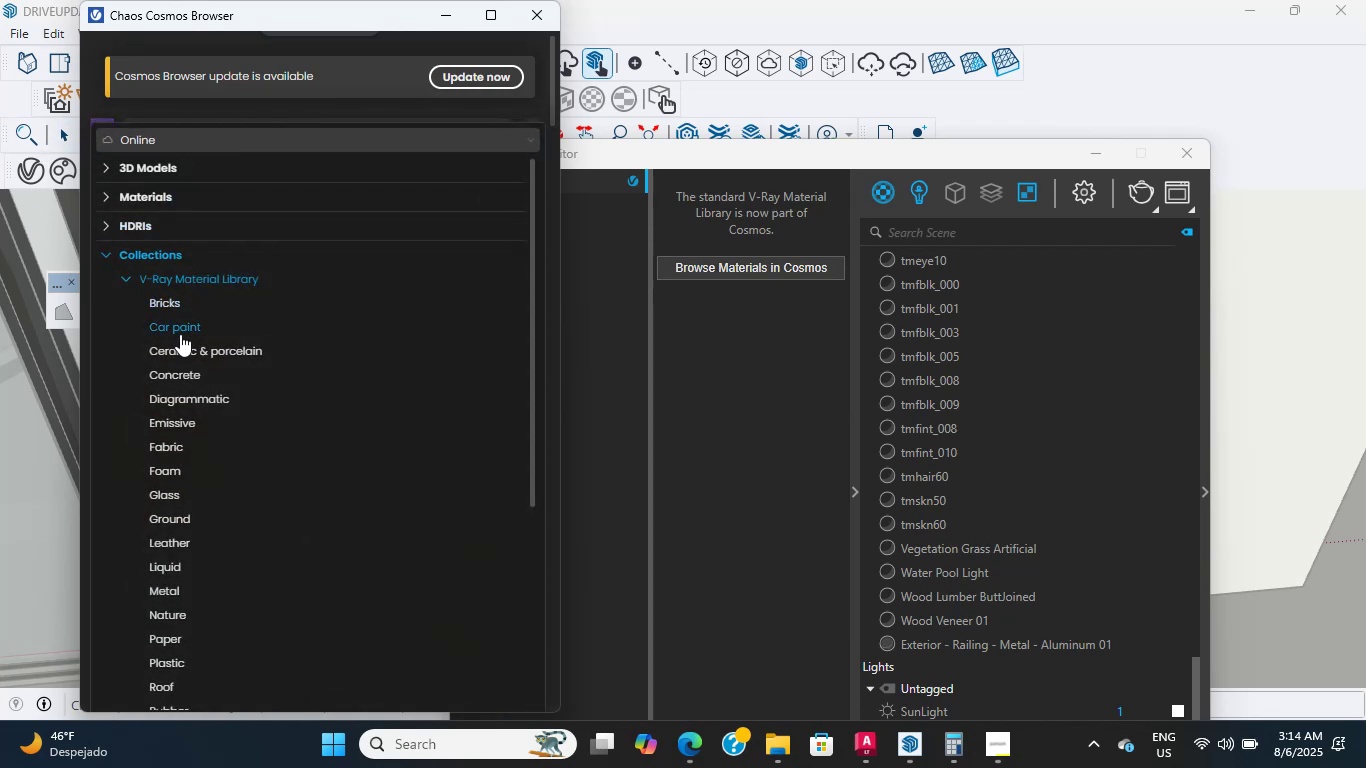 
left_click([168, 589])
 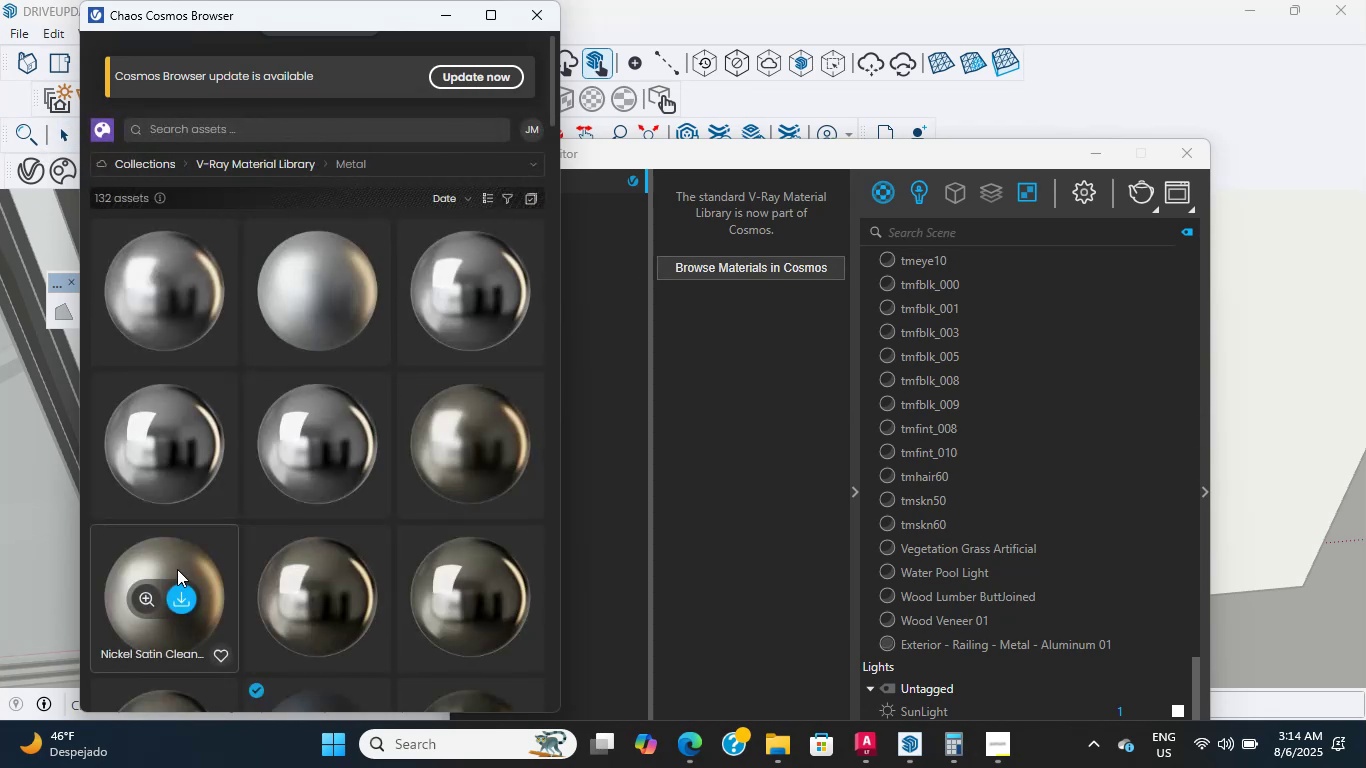 
scroll: coordinate [184, 557], scroll_direction: down, amount: 1.0
 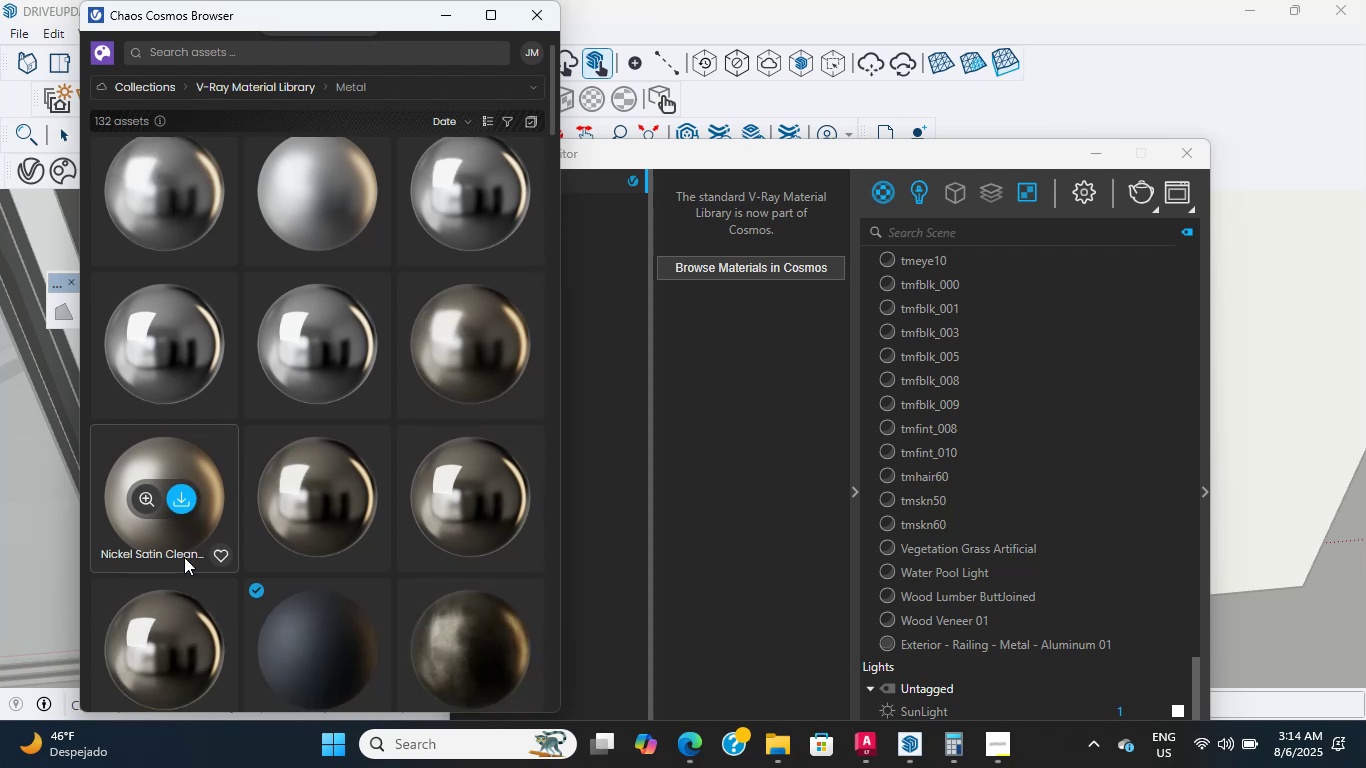 
wait(5.71)
 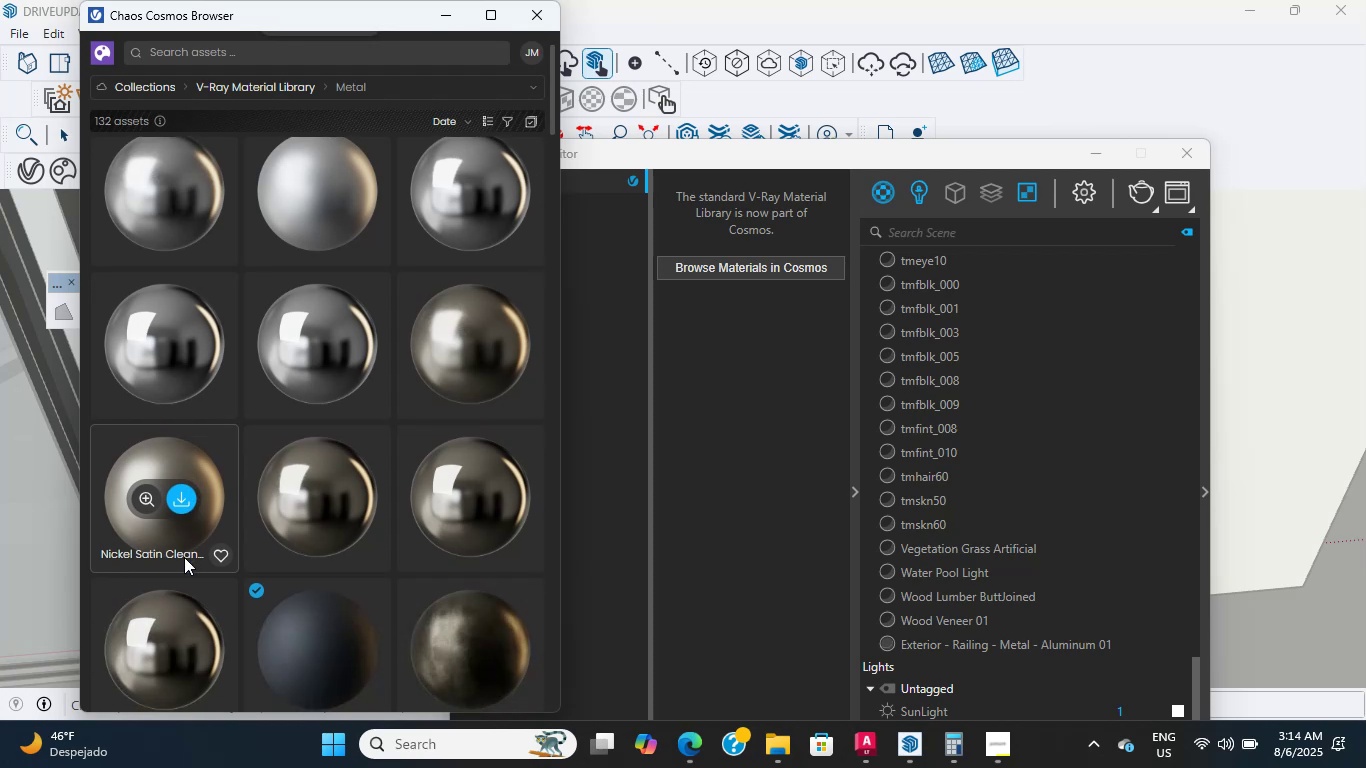 
scroll: coordinate [265, 514], scroll_direction: down, amount: 8.0
 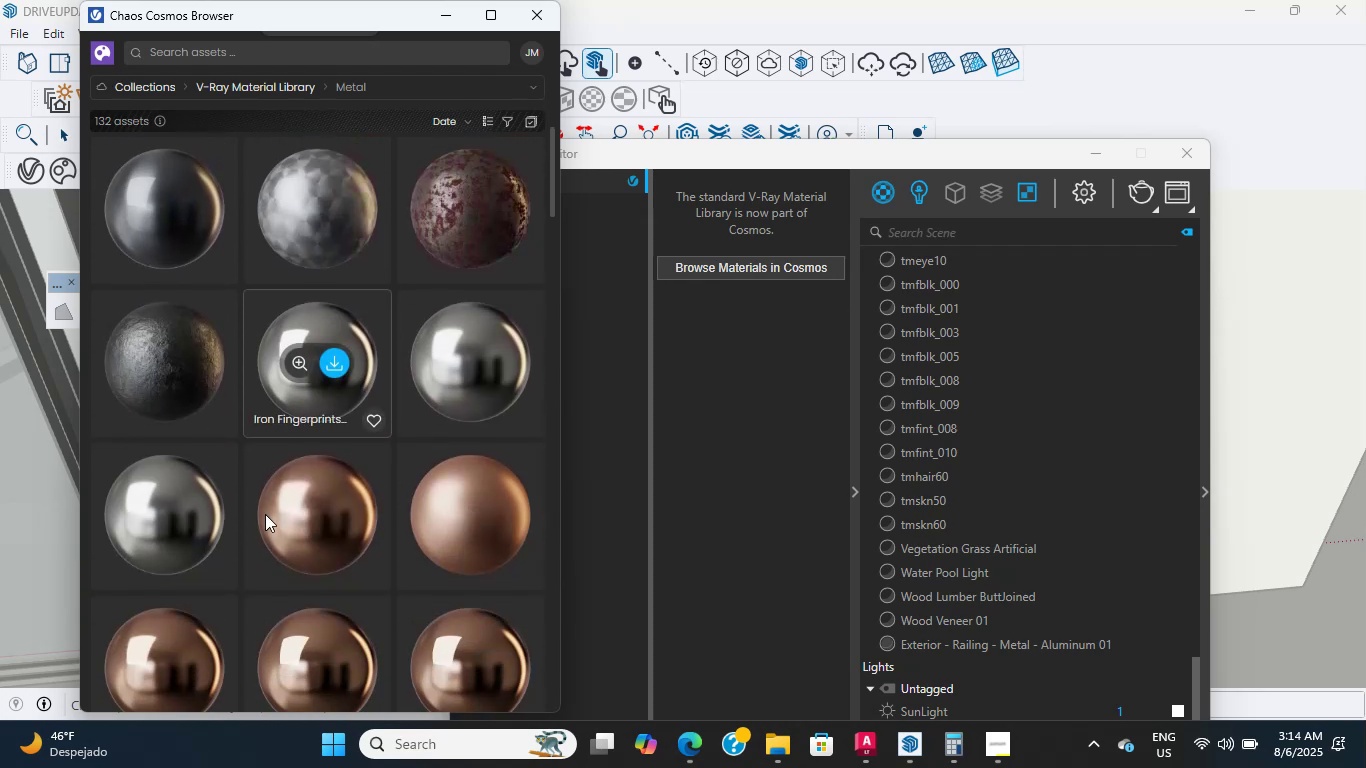 
scroll: coordinate [265, 514], scroll_direction: down, amount: 5.0
 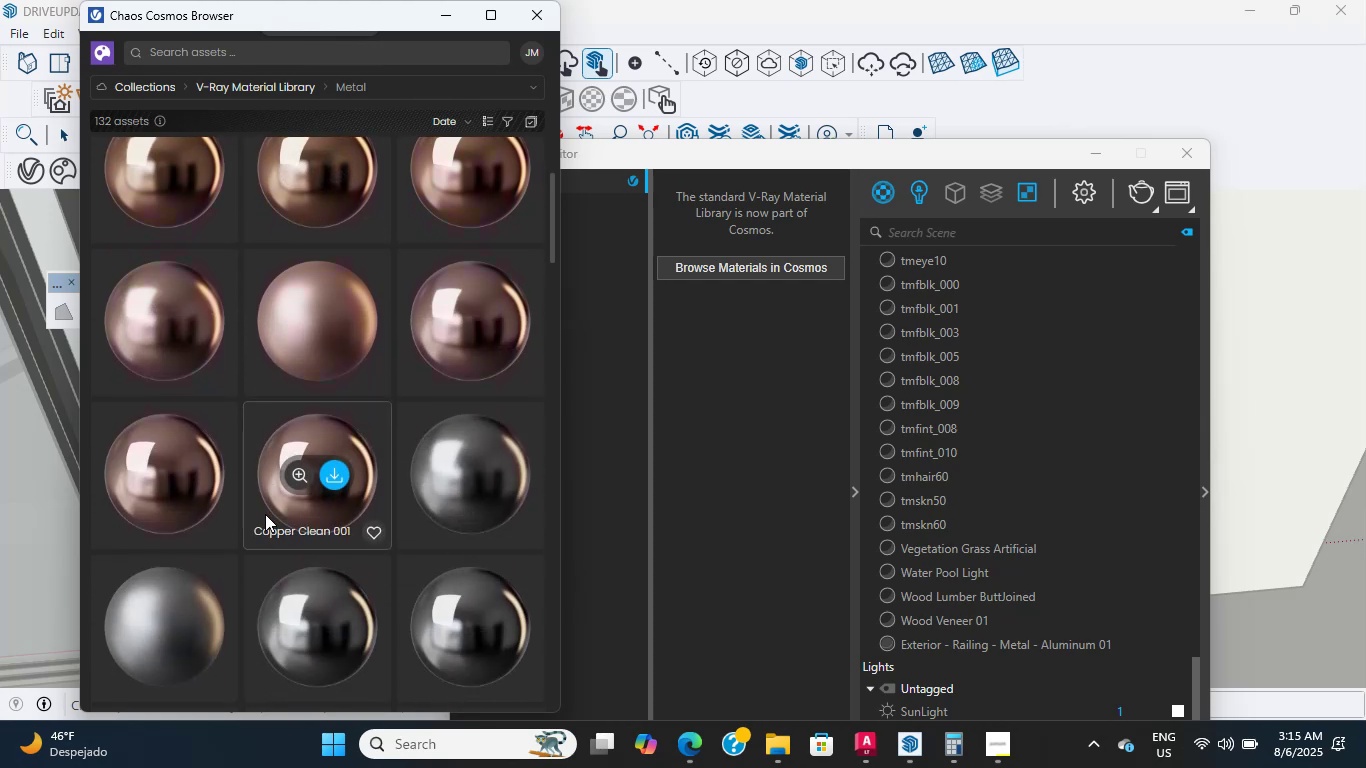 
scroll: coordinate [265, 514], scroll_direction: down, amount: 5.0
 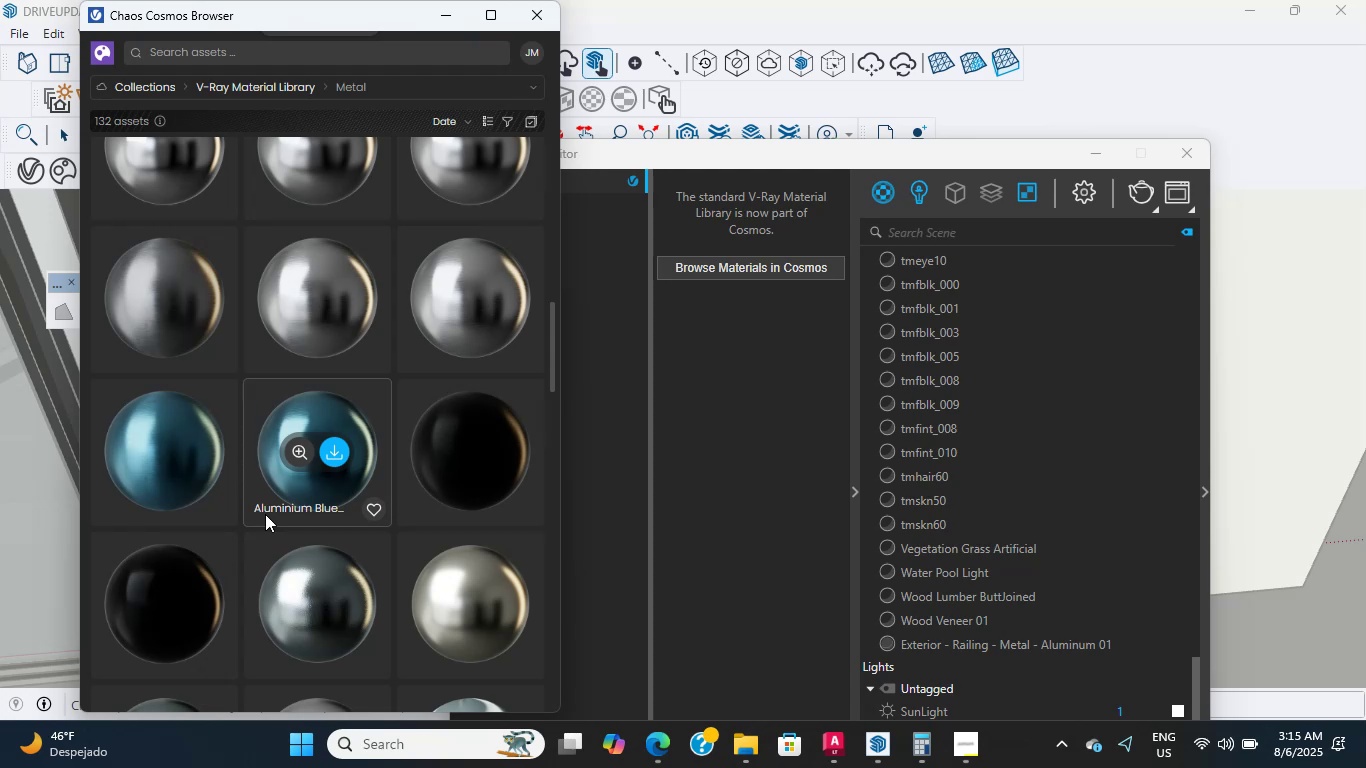 
wait(10.79)
 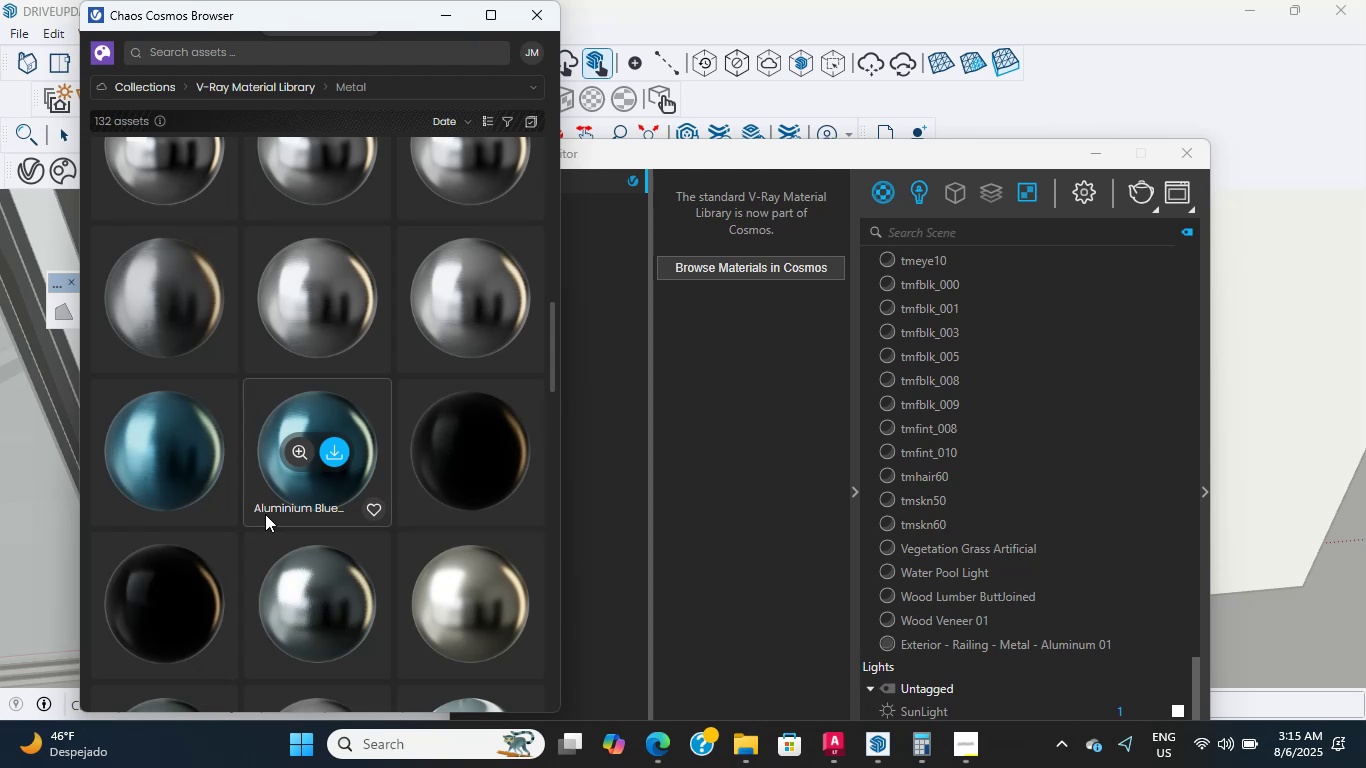 
scroll: coordinate [265, 514], scroll_direction: down, amount: 2.0
 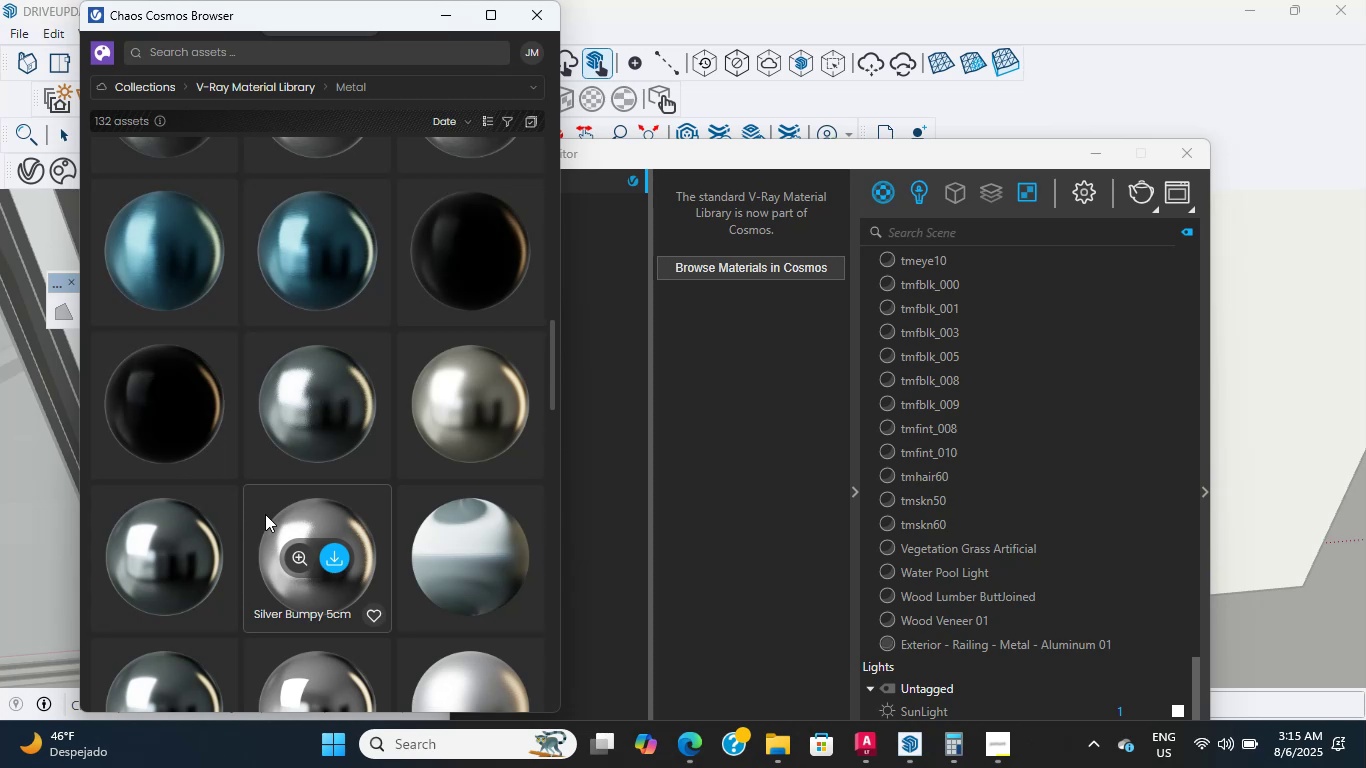 
wait(12.8)
 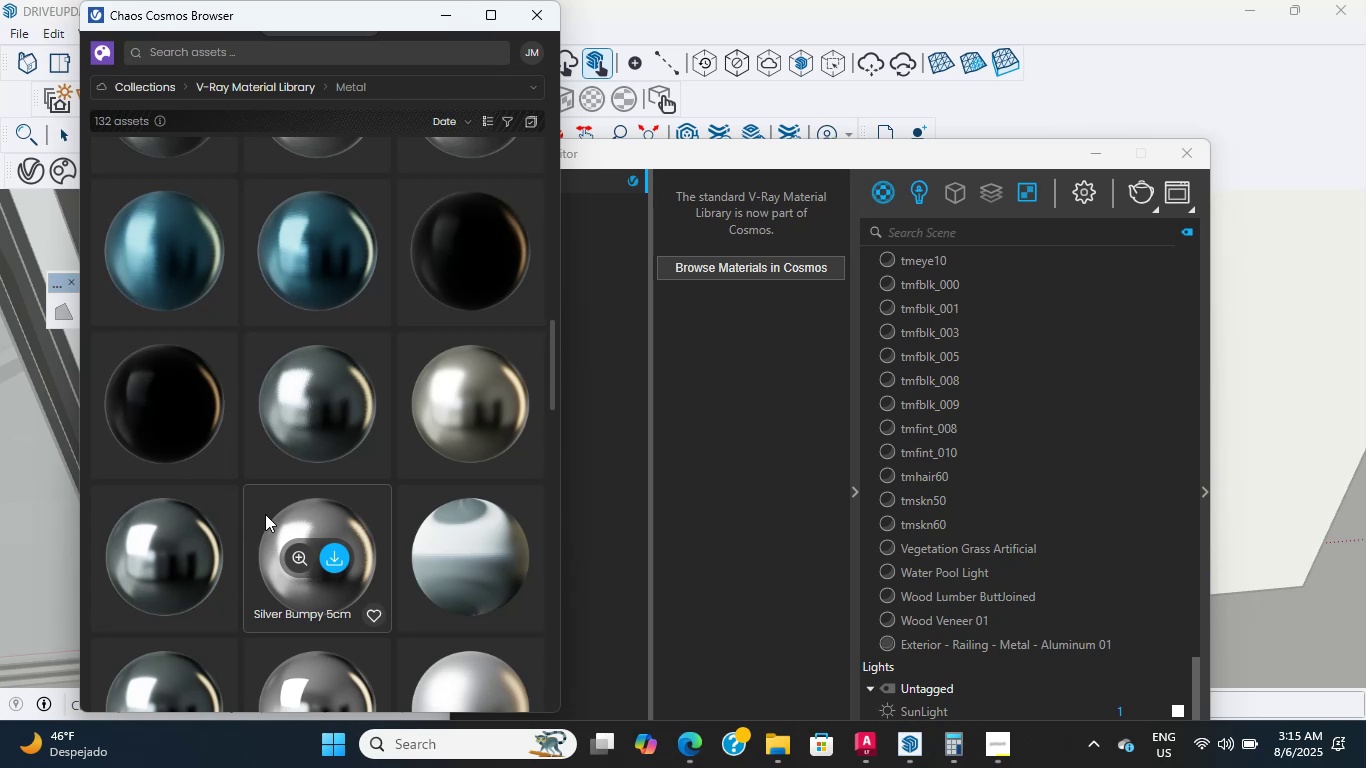 
scroll: coordinate [265, 514], scroll_direction: down, amount: 6.0
 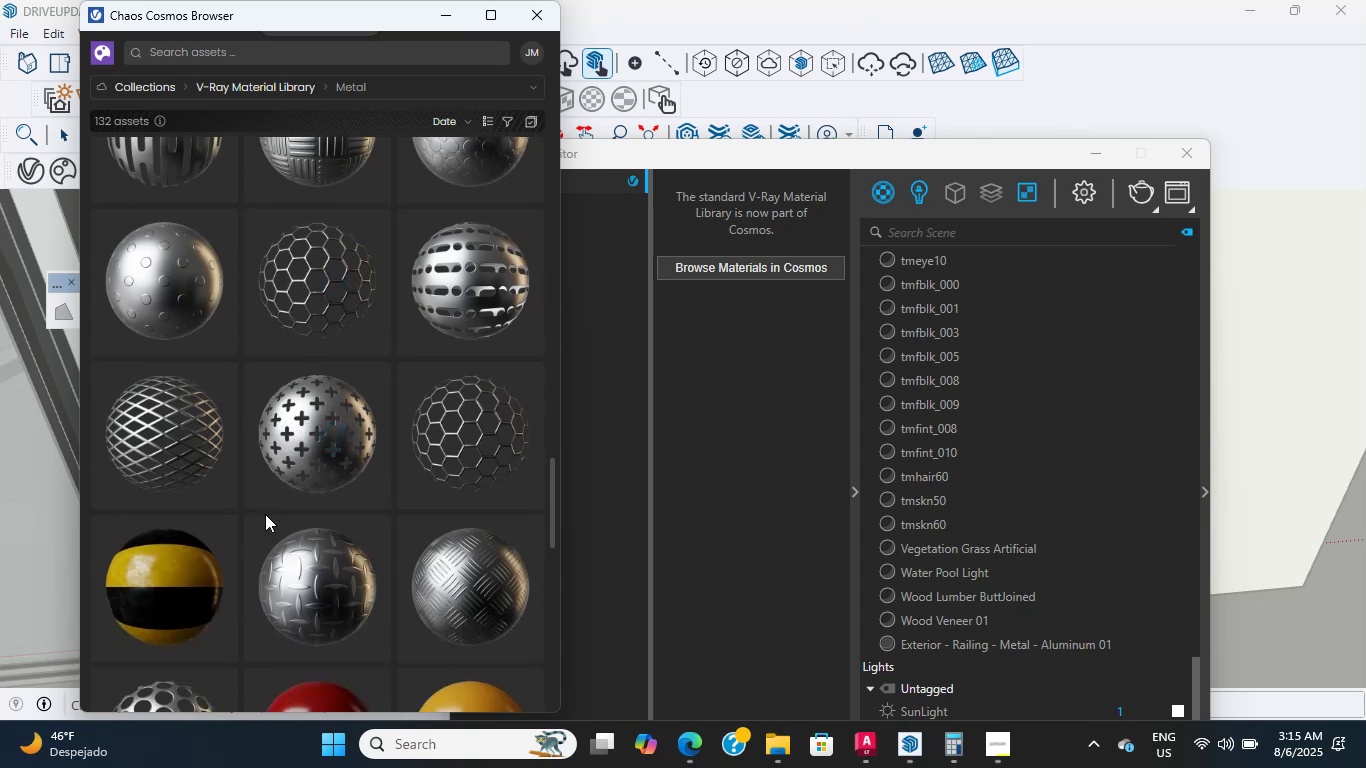 
wait(10.47)
 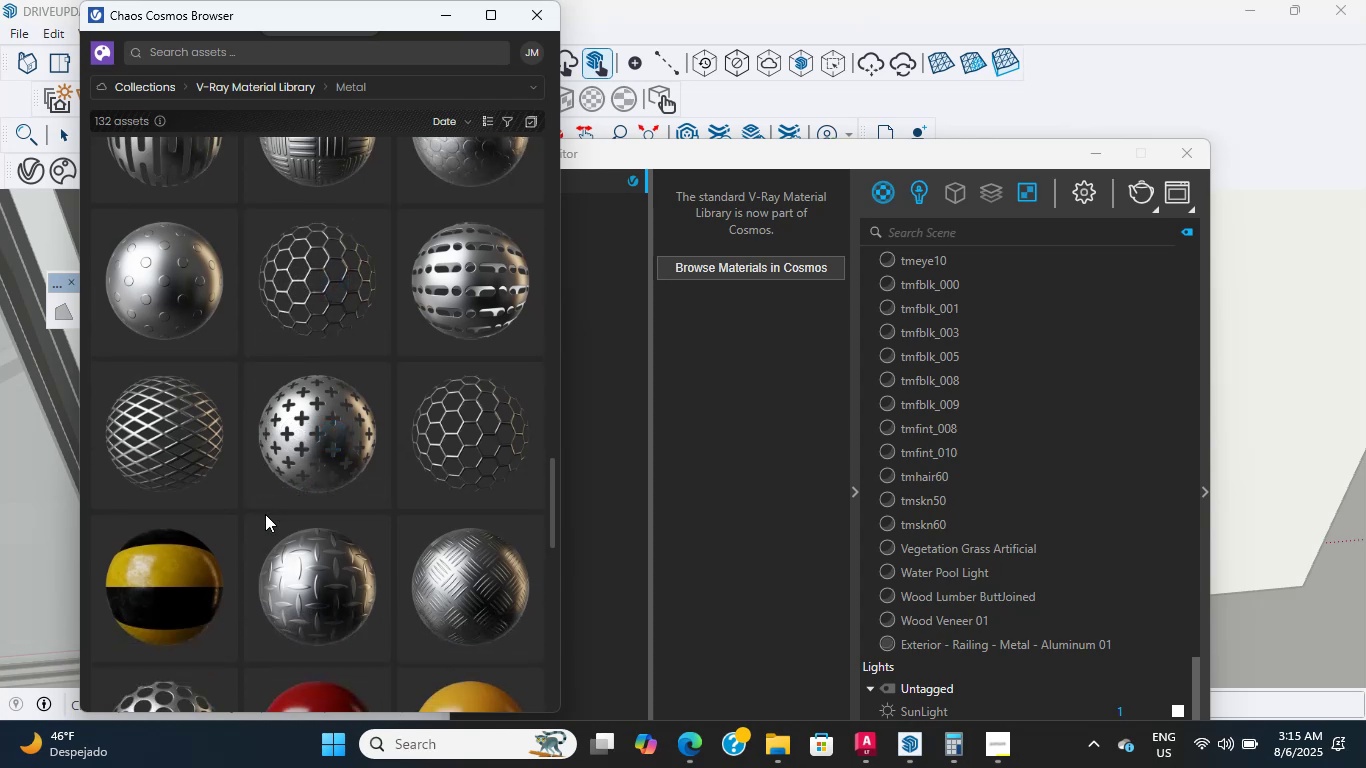 
scroll: coordinate [265, 514], scroll_direction: down, amount: 5.0
 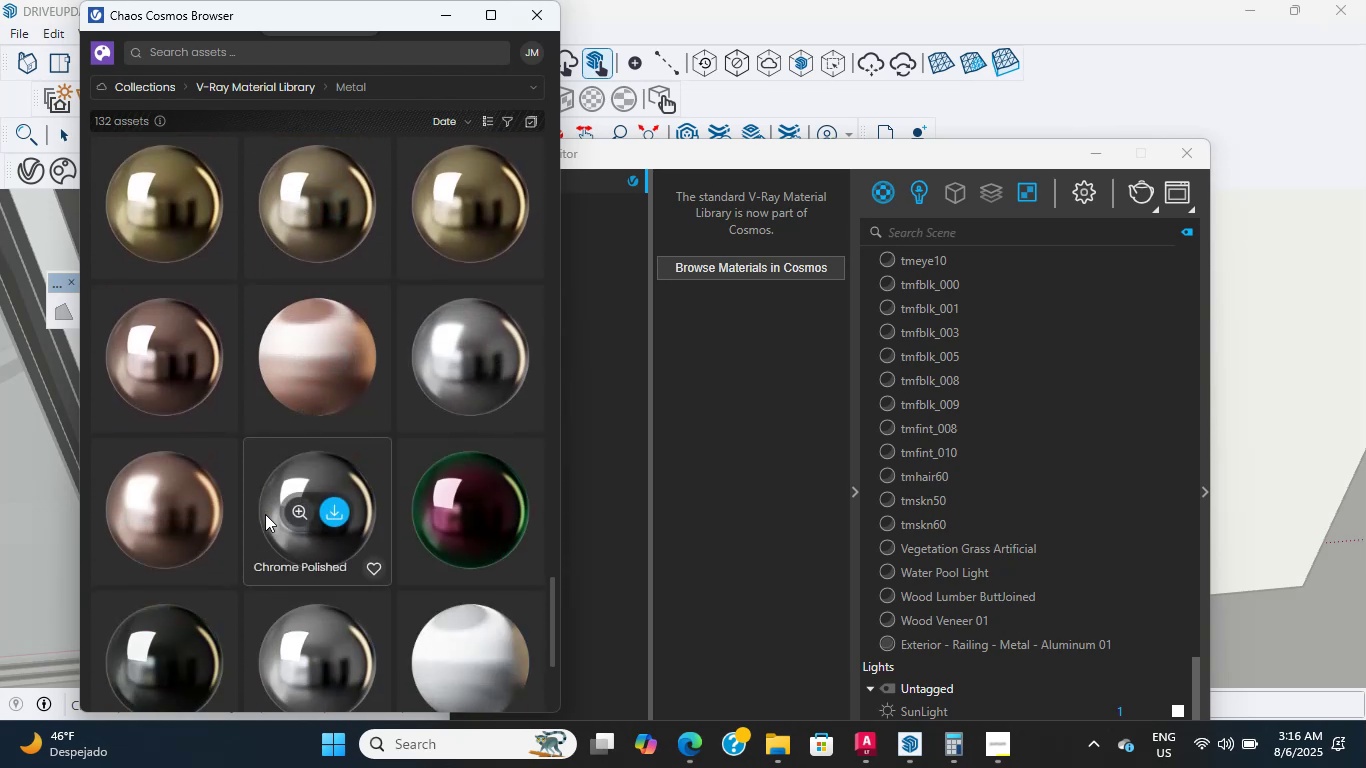 
scroll: coordinate [273, 495], scroll_direction: up, amount: 42.0
 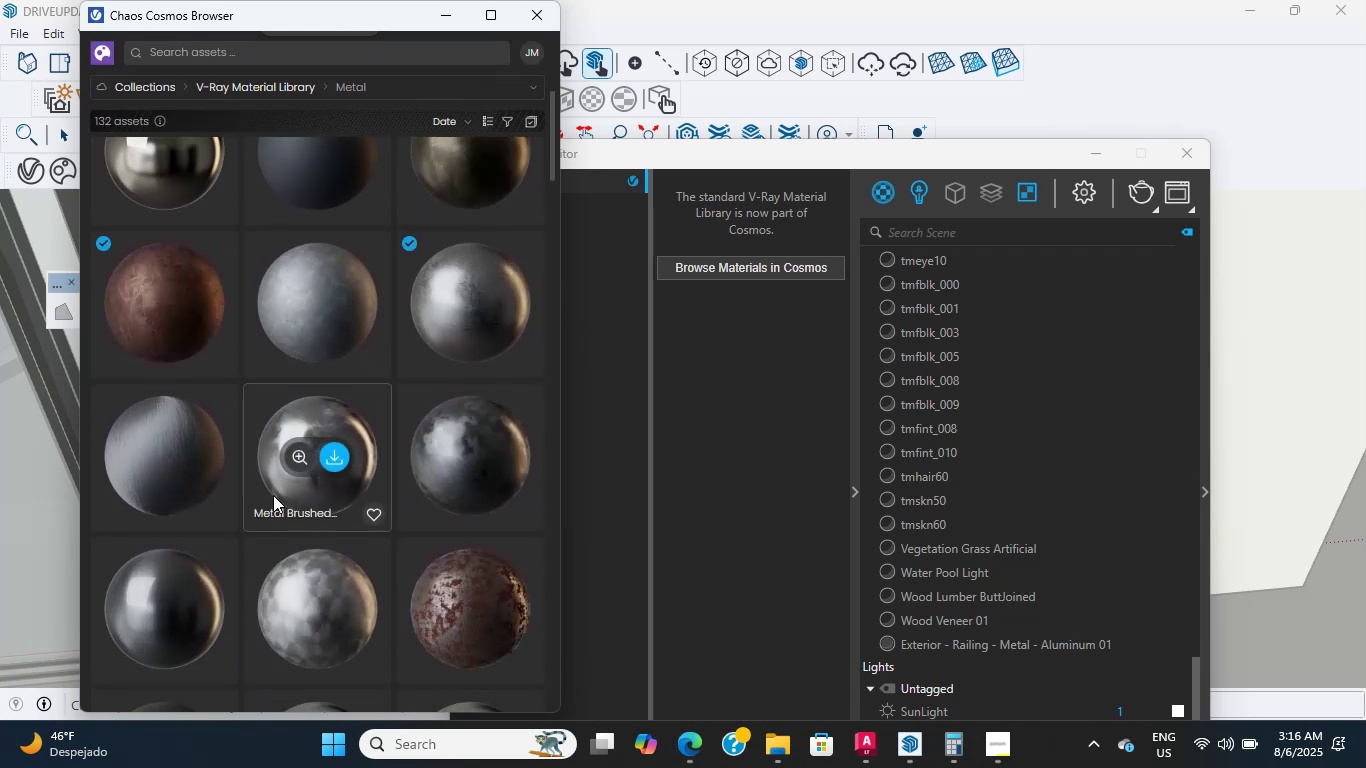 
scroll: coordinate [389, 337], scroll_direction: down, amount: 8.0
 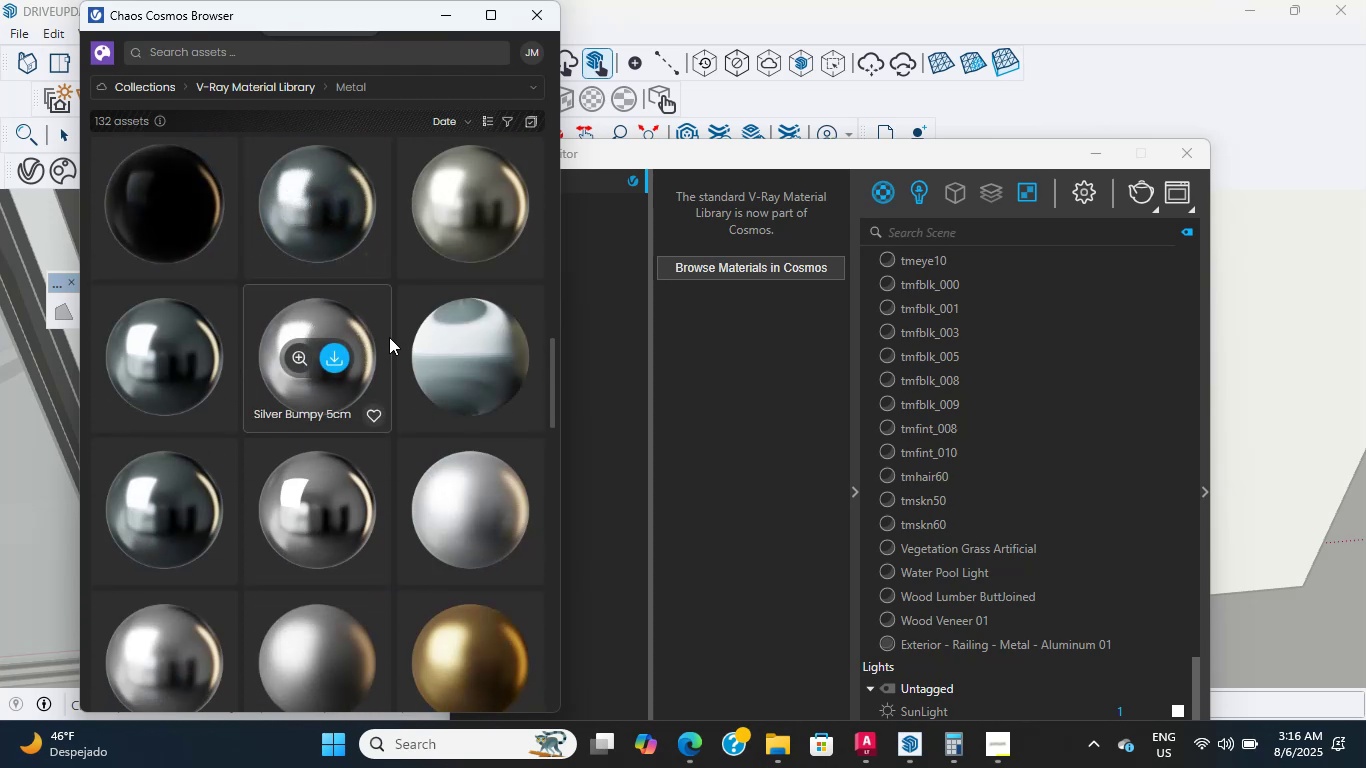 
scroll: coordinate [389, 337], scroll_direction: down, amount: 2.0
 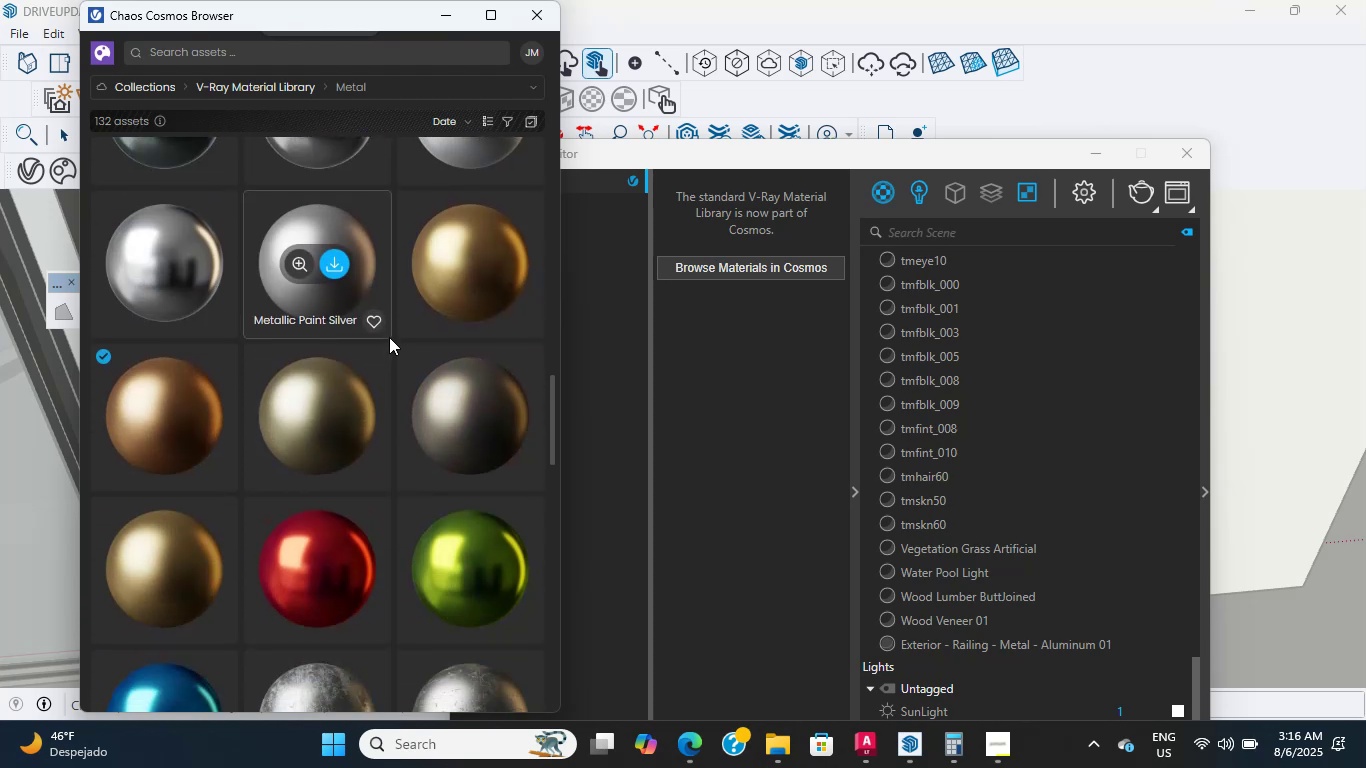 
scroll: coordinate [463, 366], scroll_direction: up, amount: 15.0
 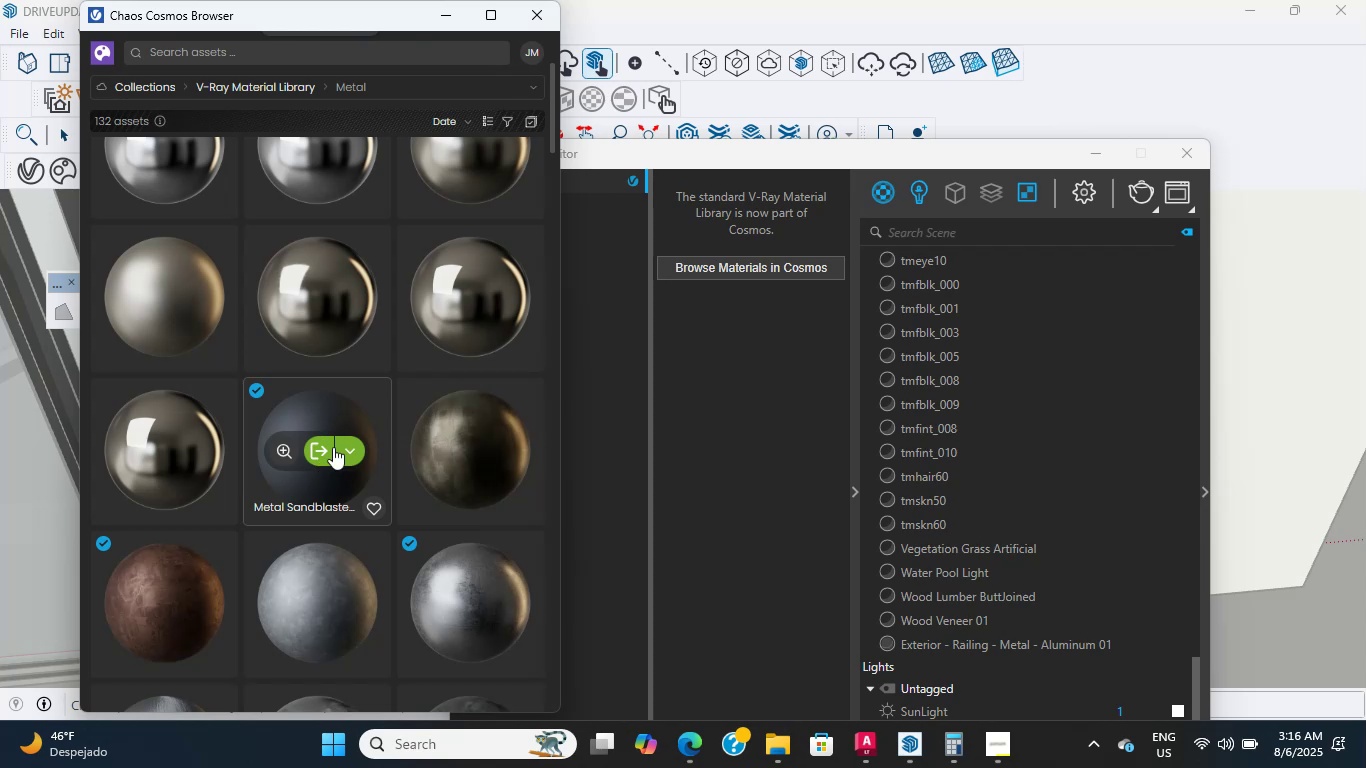 
left_click([326, 453])
 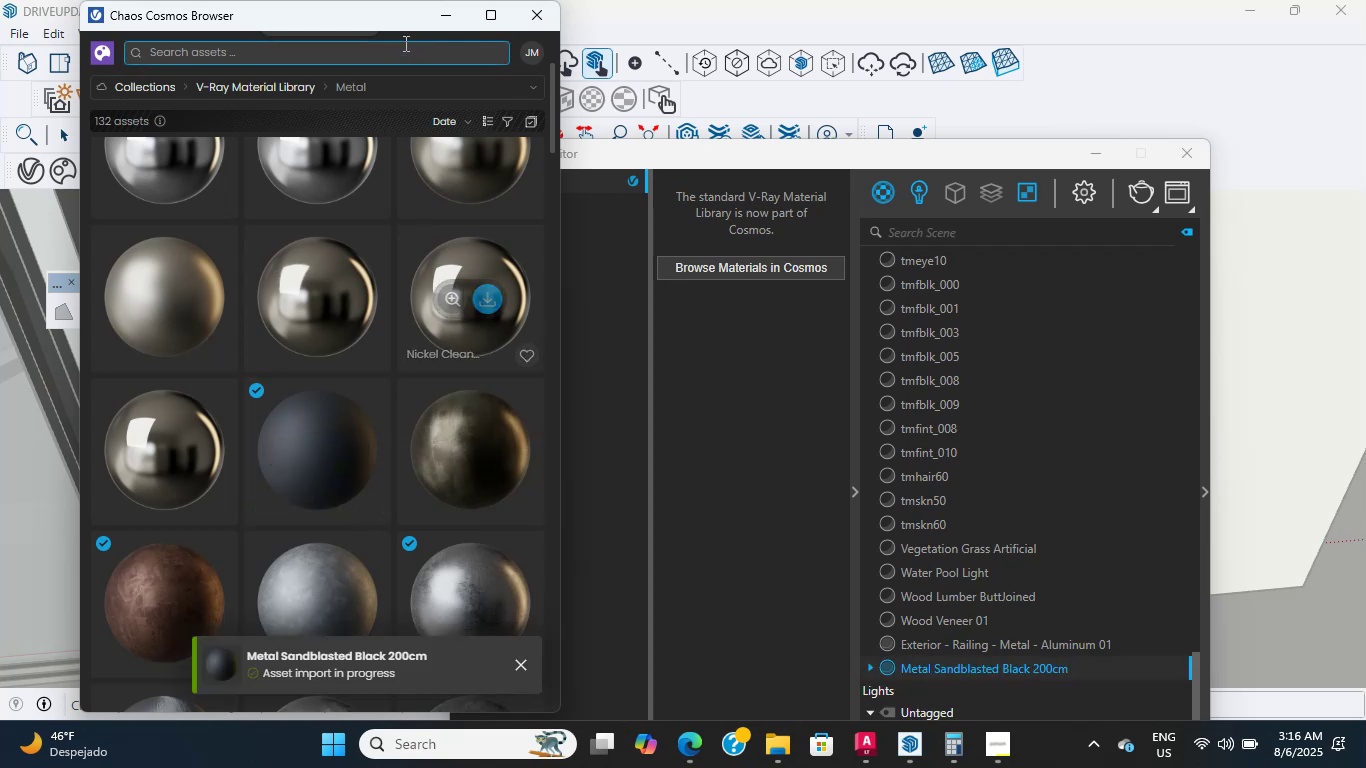 
left_click([450, 21])
 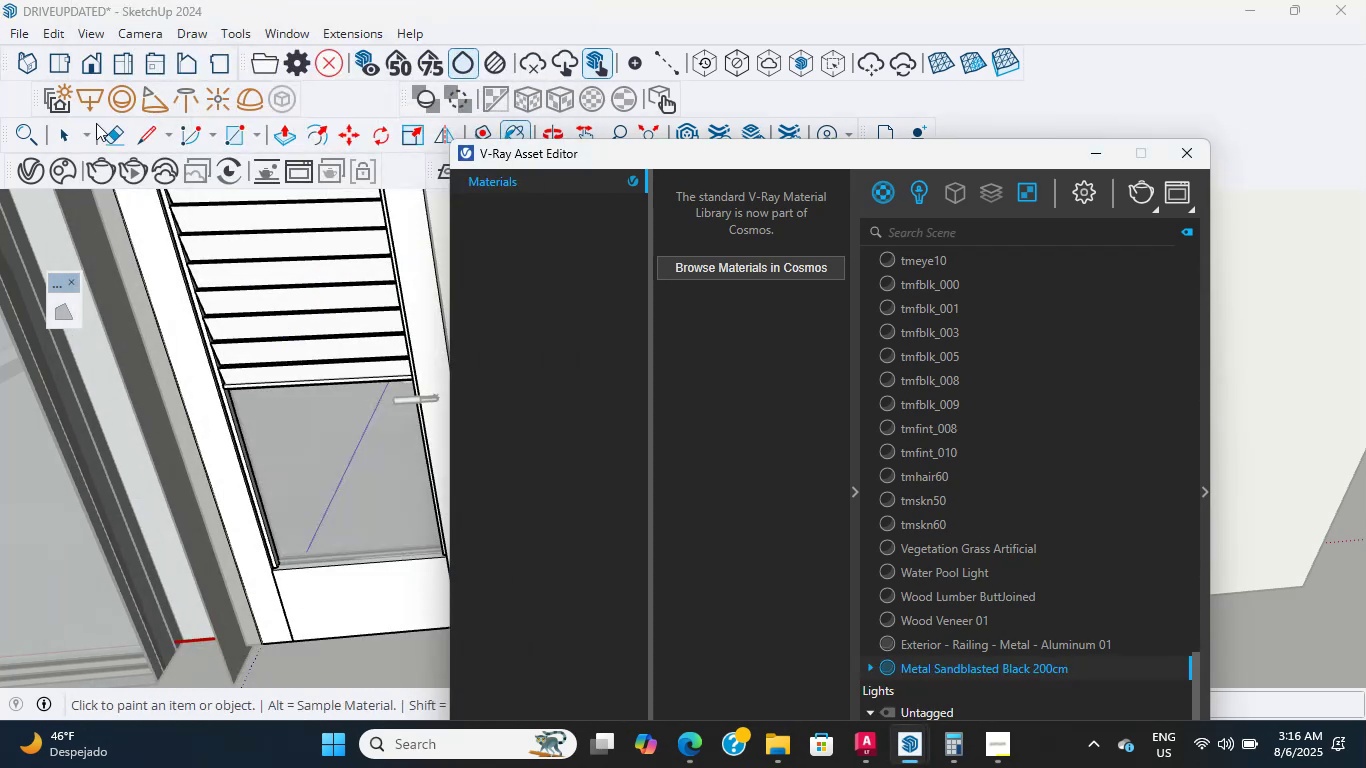 
left_click([72, 128])
 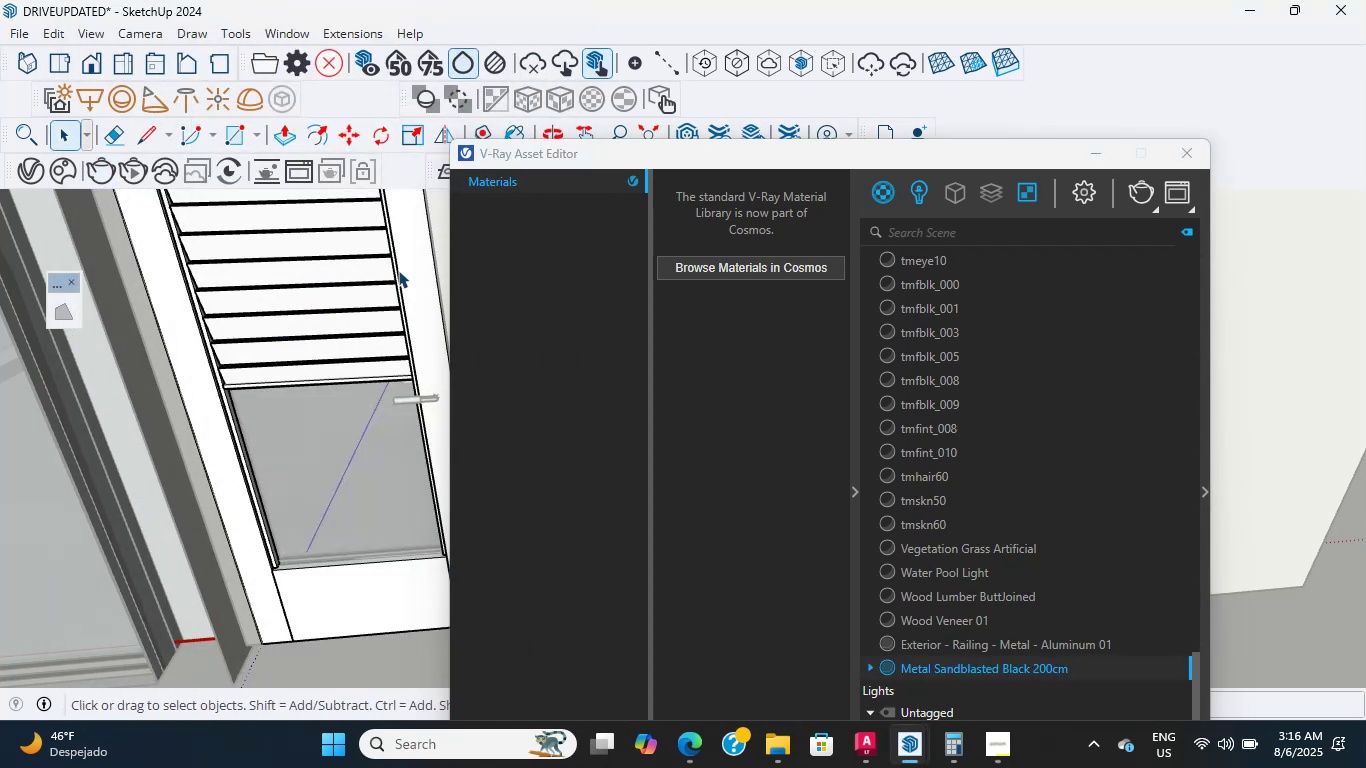 
double_click([398, 270])
 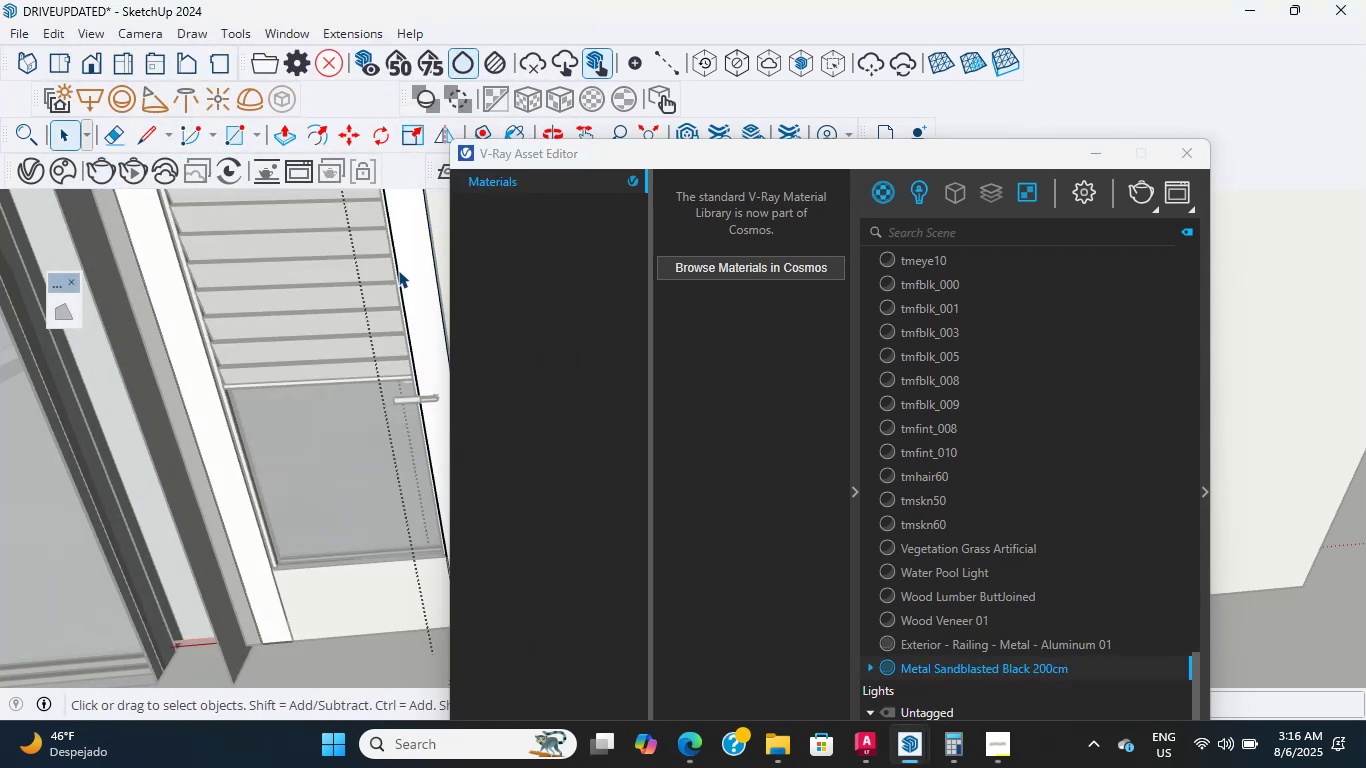 
double_click([398, 270])
 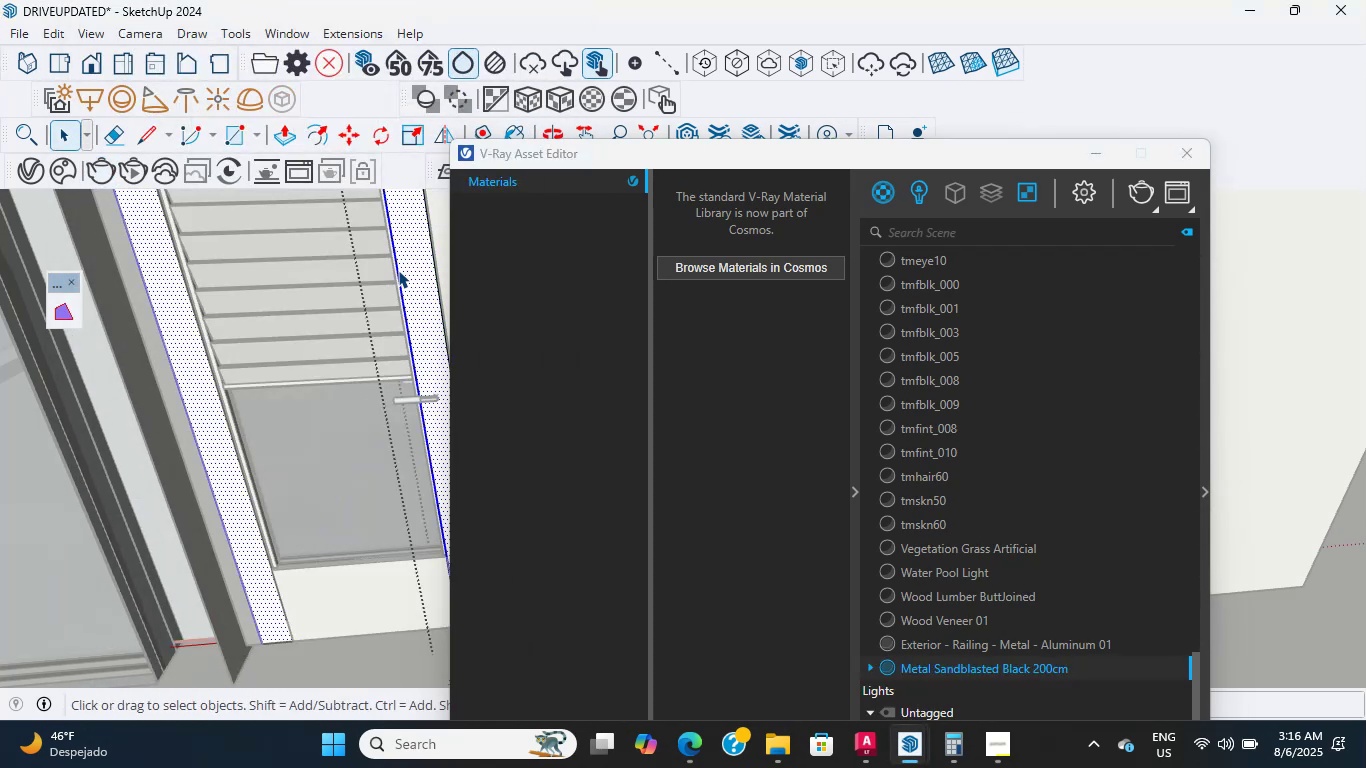 
triple_click([398, 270])
 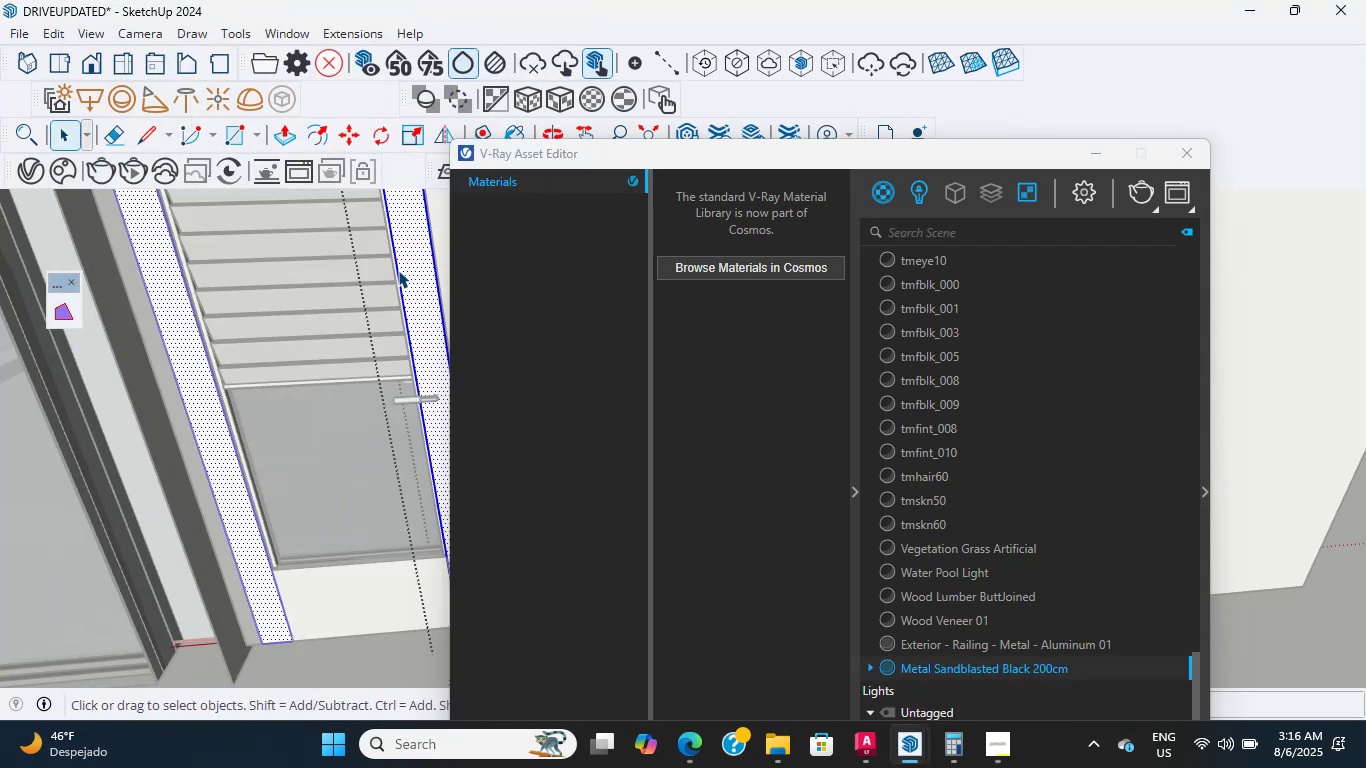 
triple_click([398, 270])
 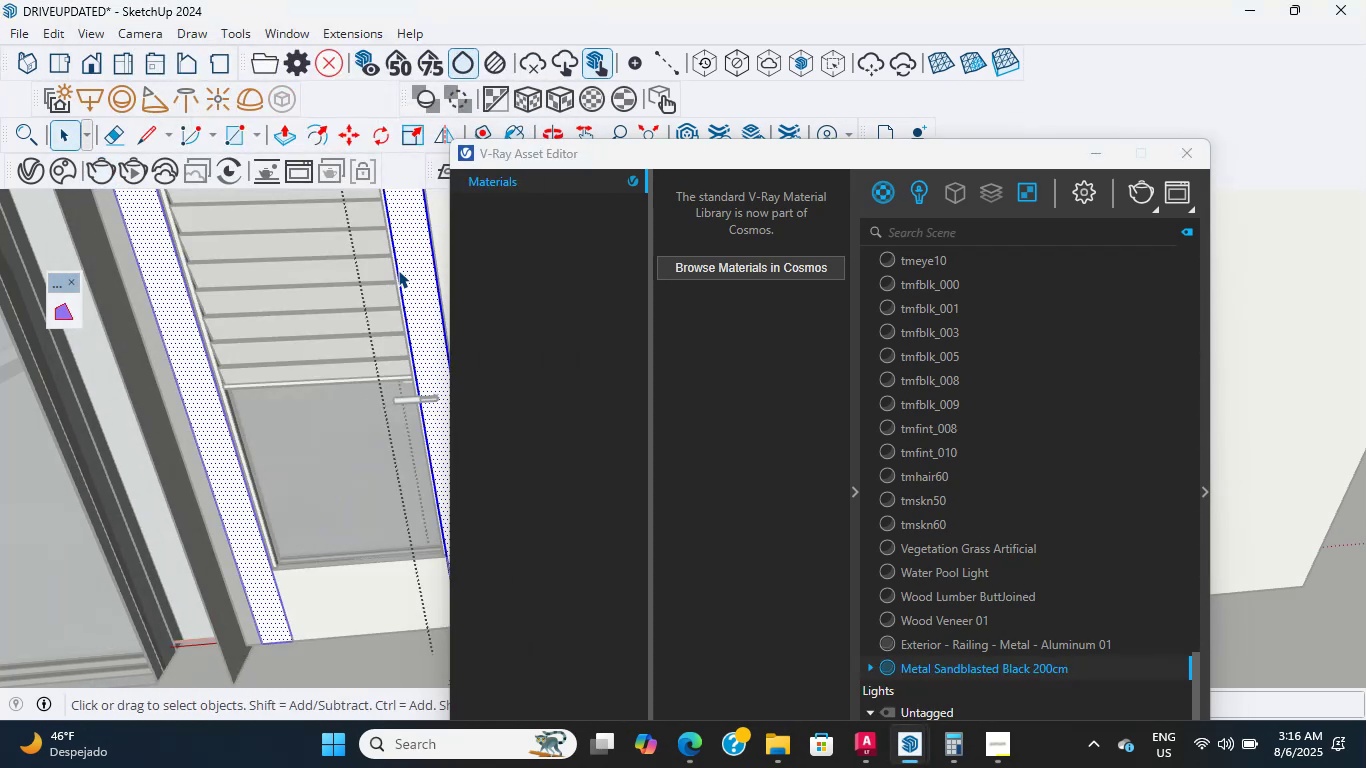 
triple_click([398, 270])
 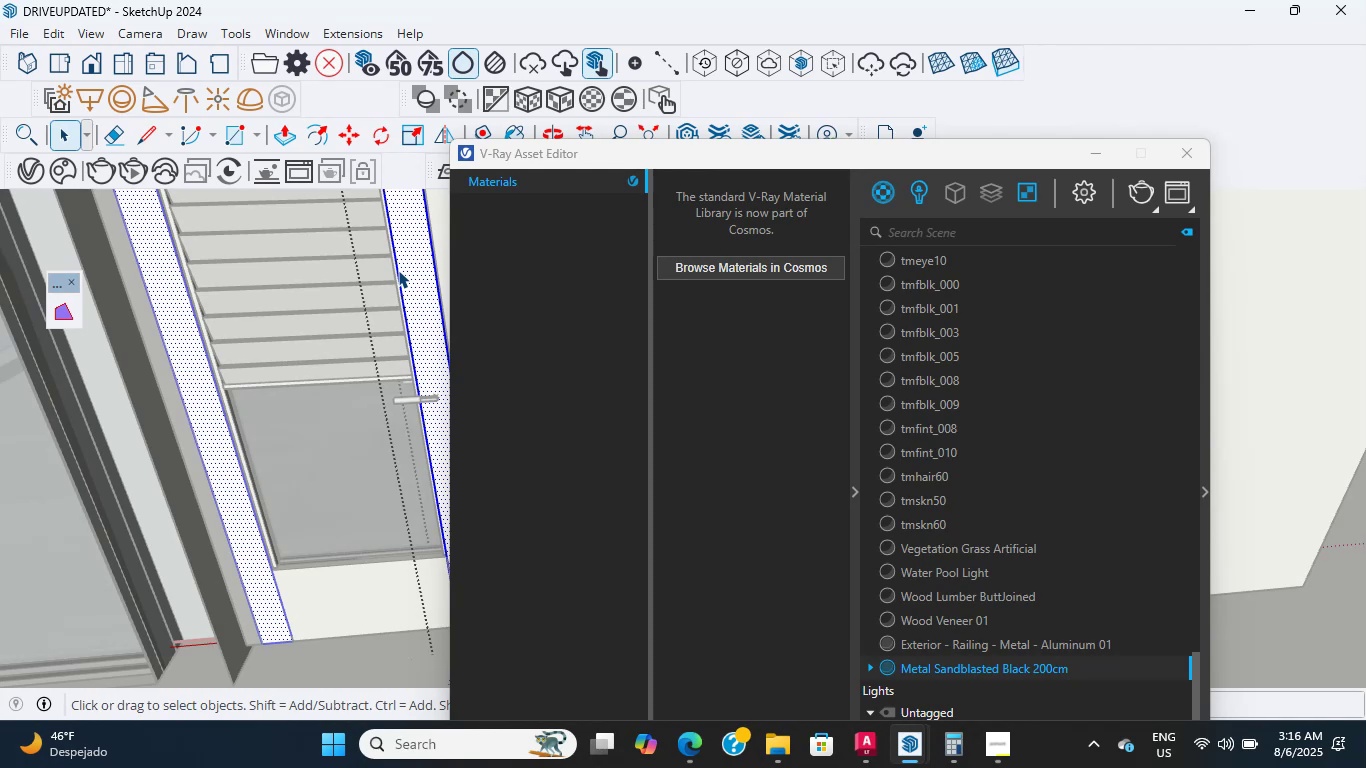 
triple_click([398, 270])
 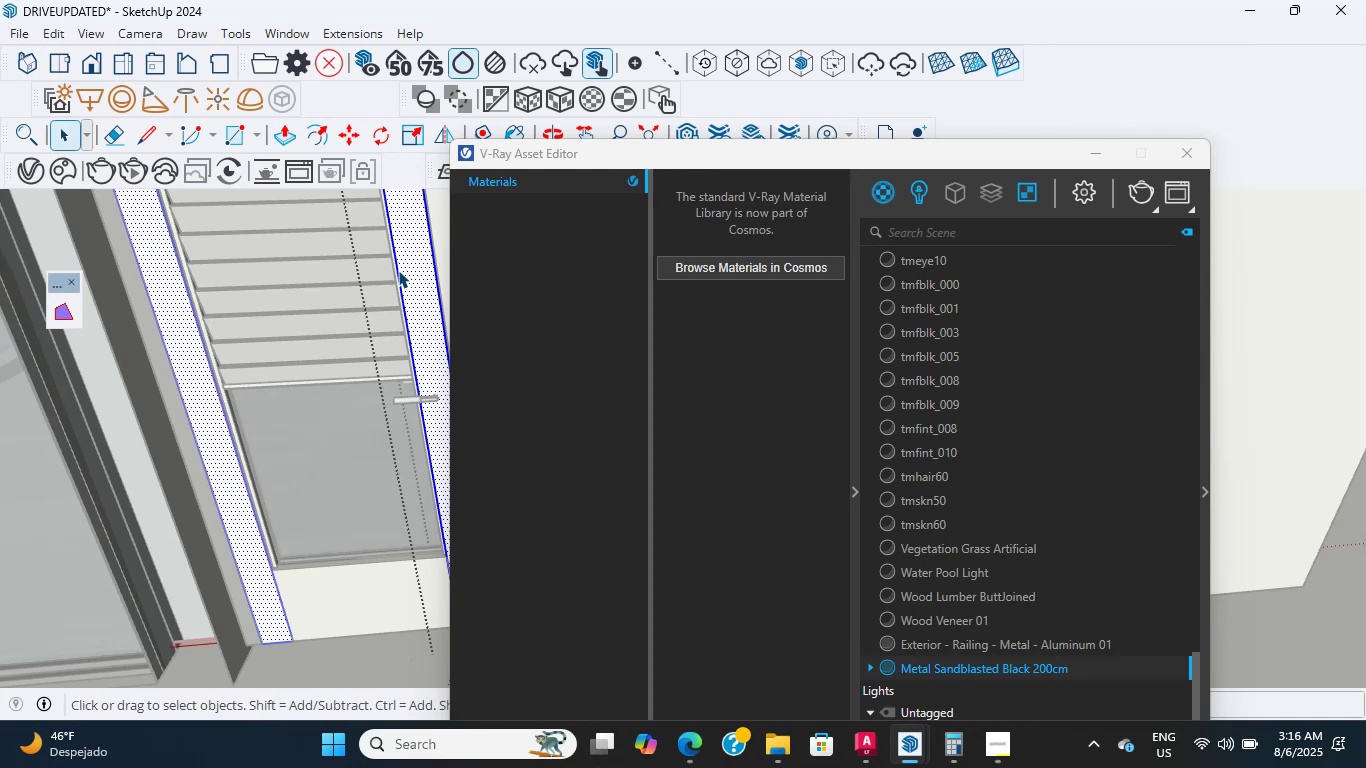 
triple_click([398, 270])
 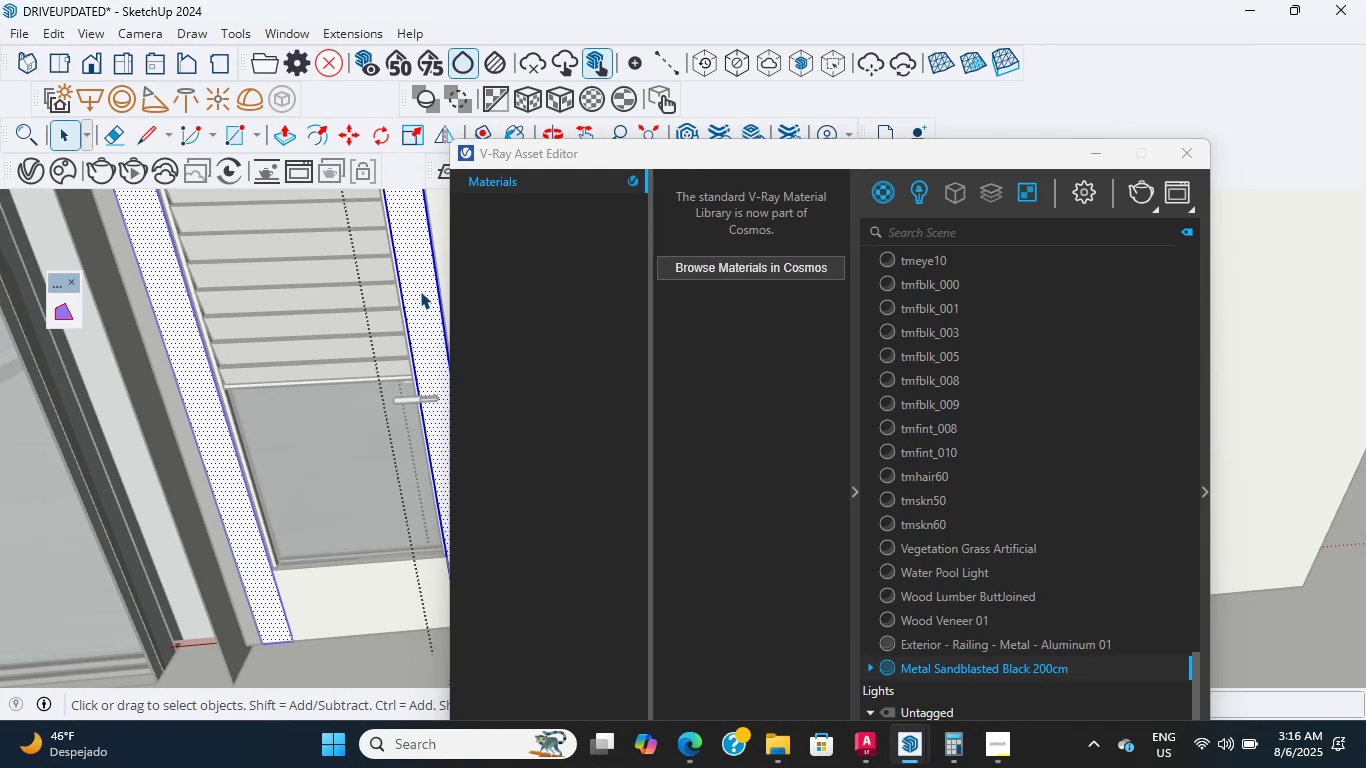 
triple_click([420, 291])
 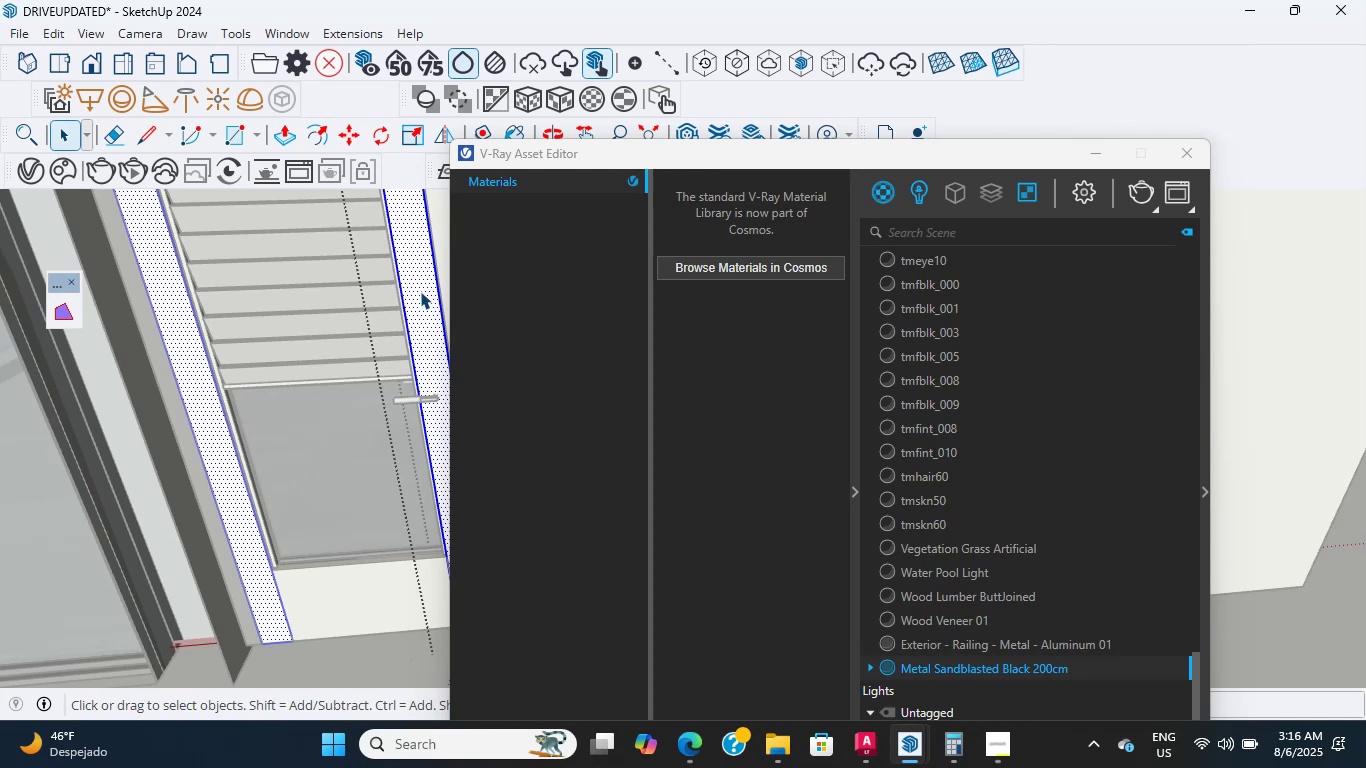 
triple_click([420, 291])
 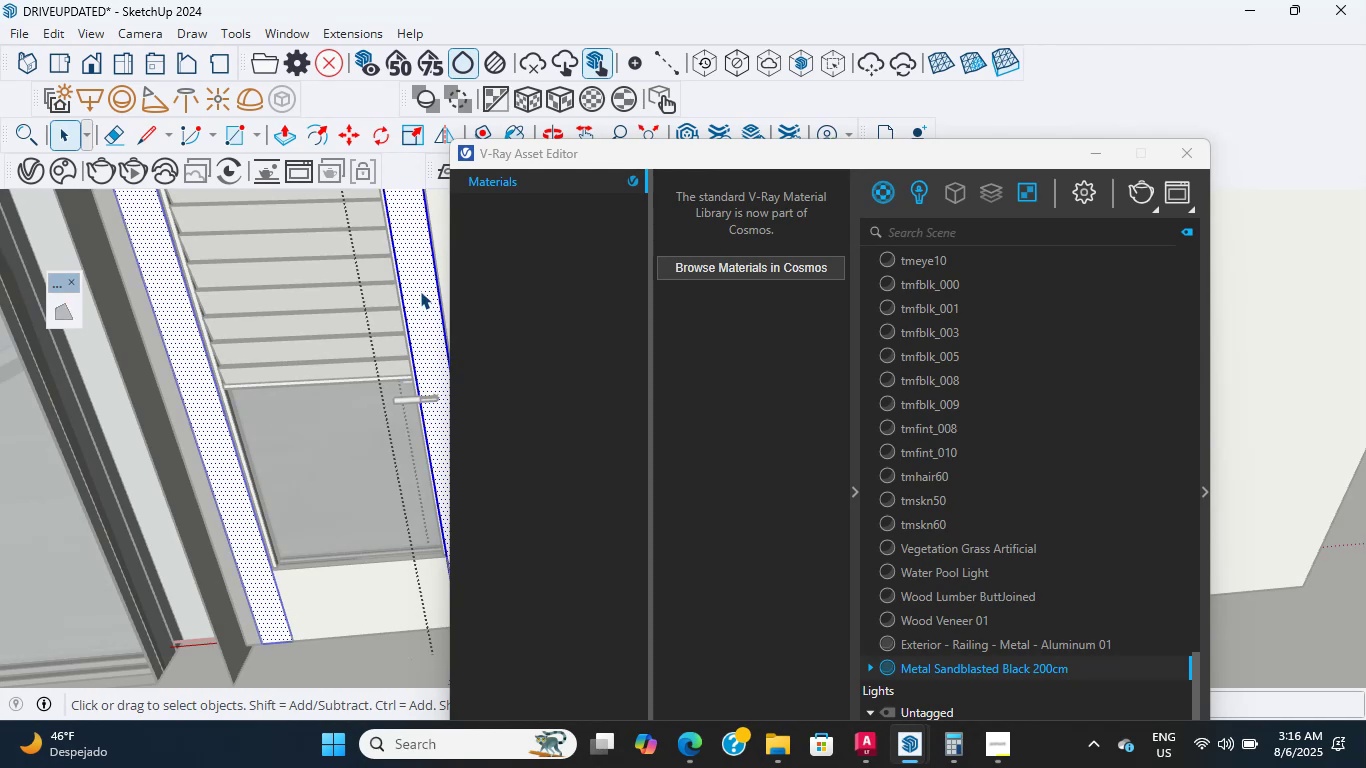 
triple_click([420, 291])
 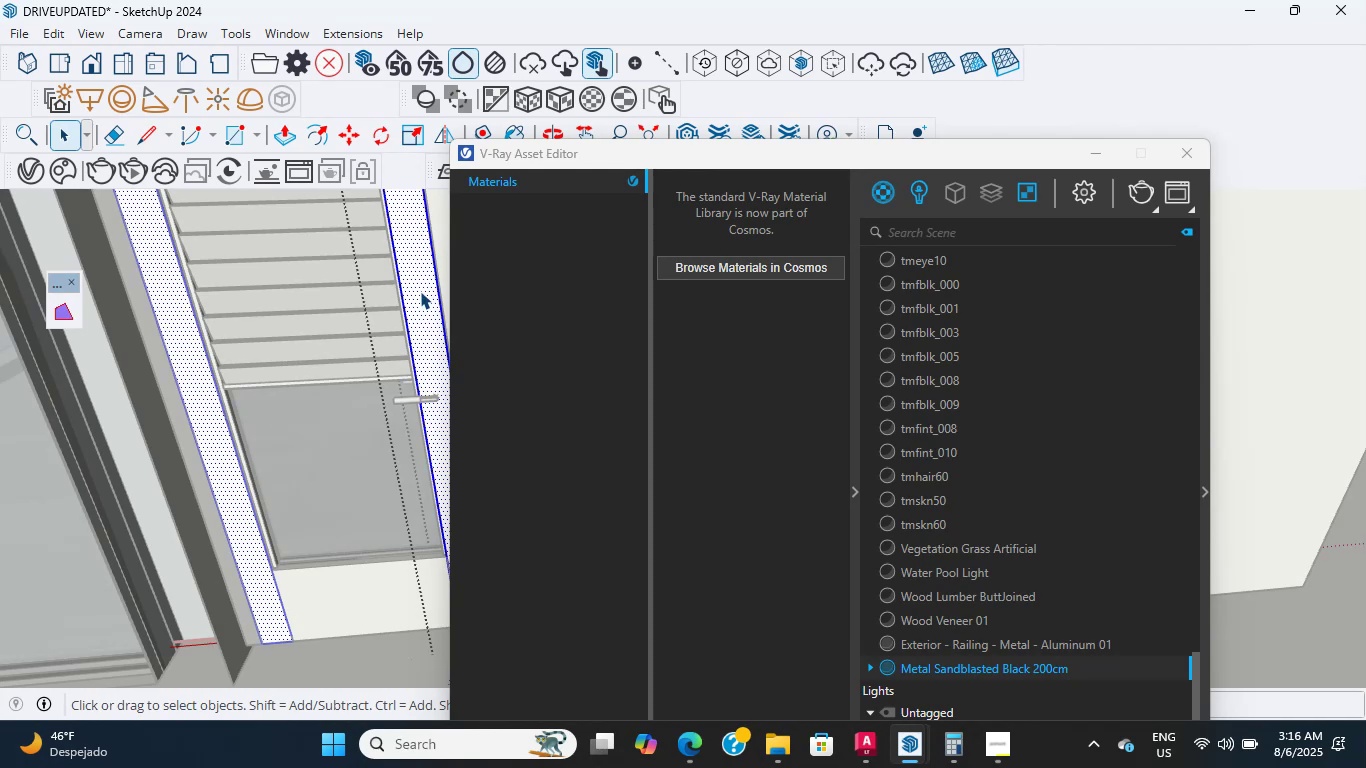 
triple_click([420, 291])
 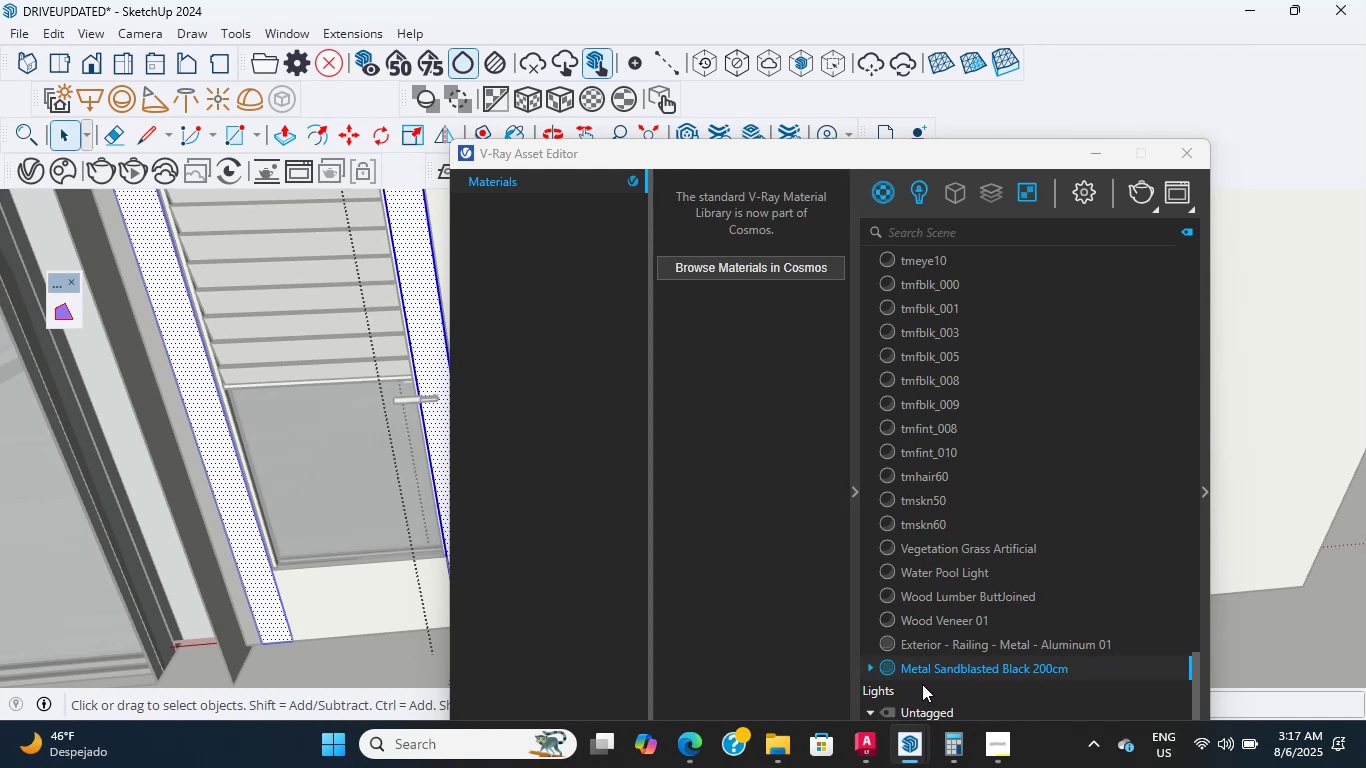 
right_click([923, 670])
 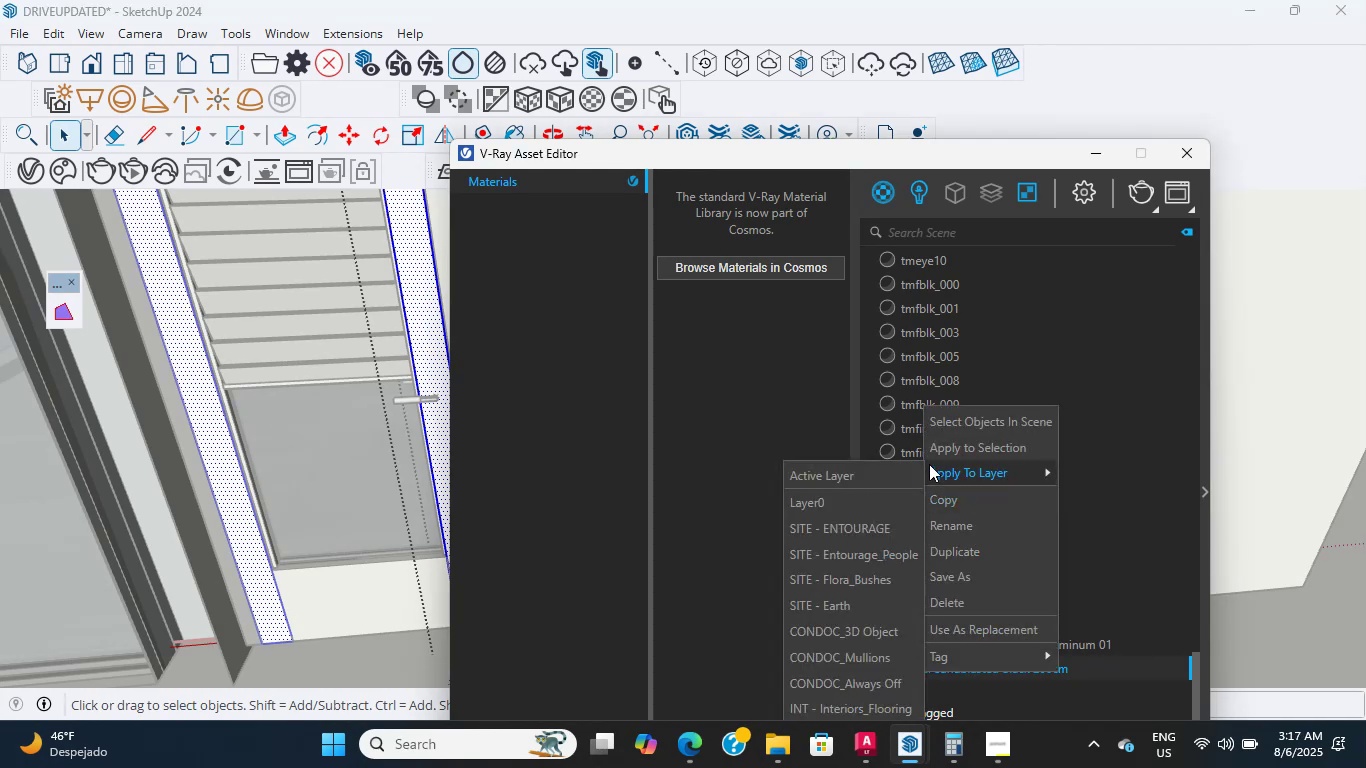 
left_click([938, 452])
 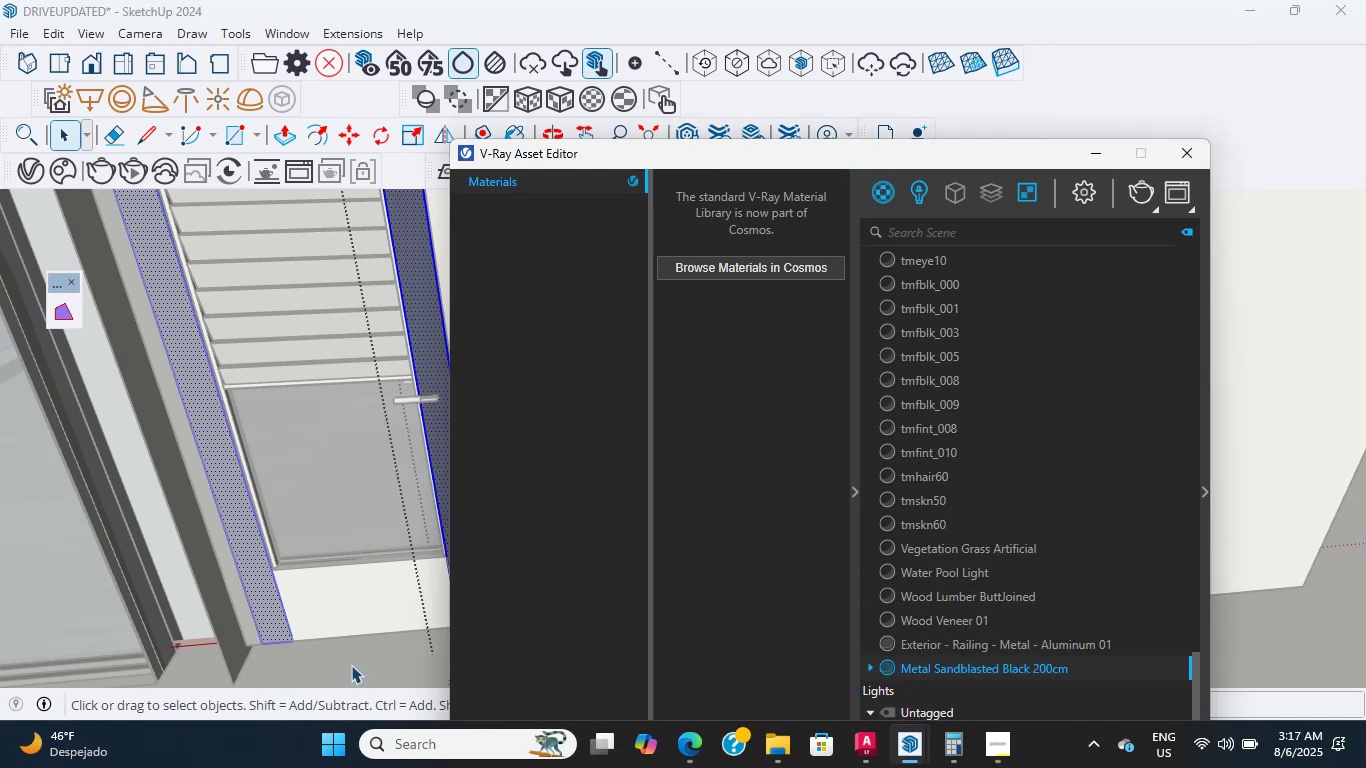 
double_click([376, 614])
 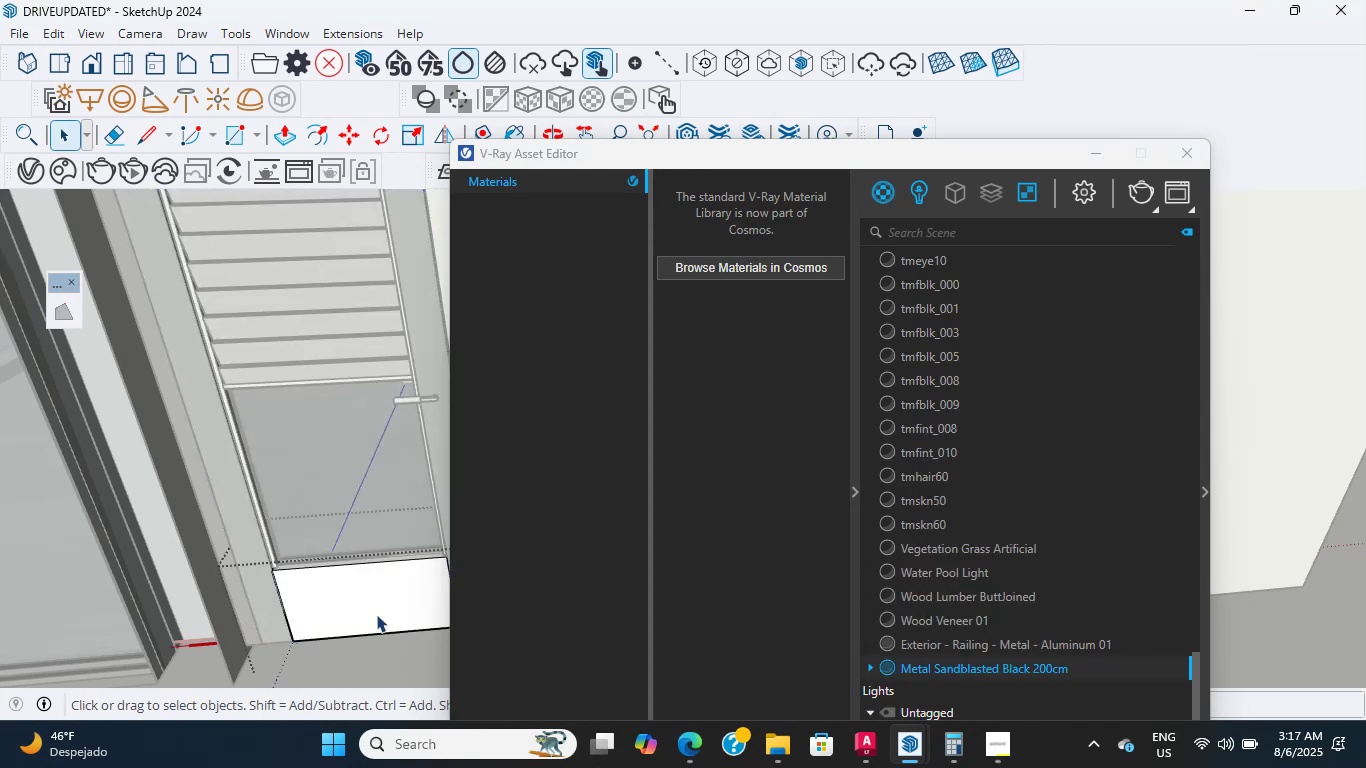 
triple_click([376, 614])
 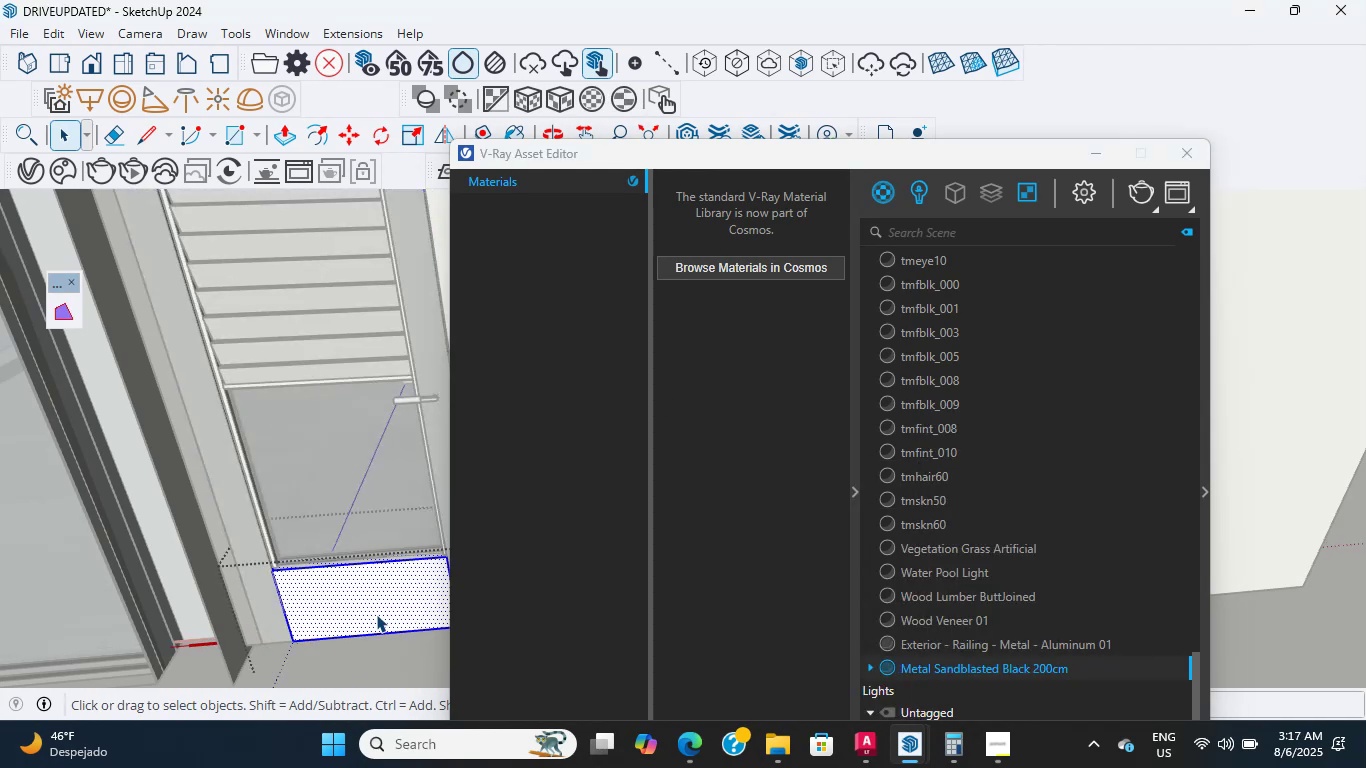 
triple_click([376, 614])
 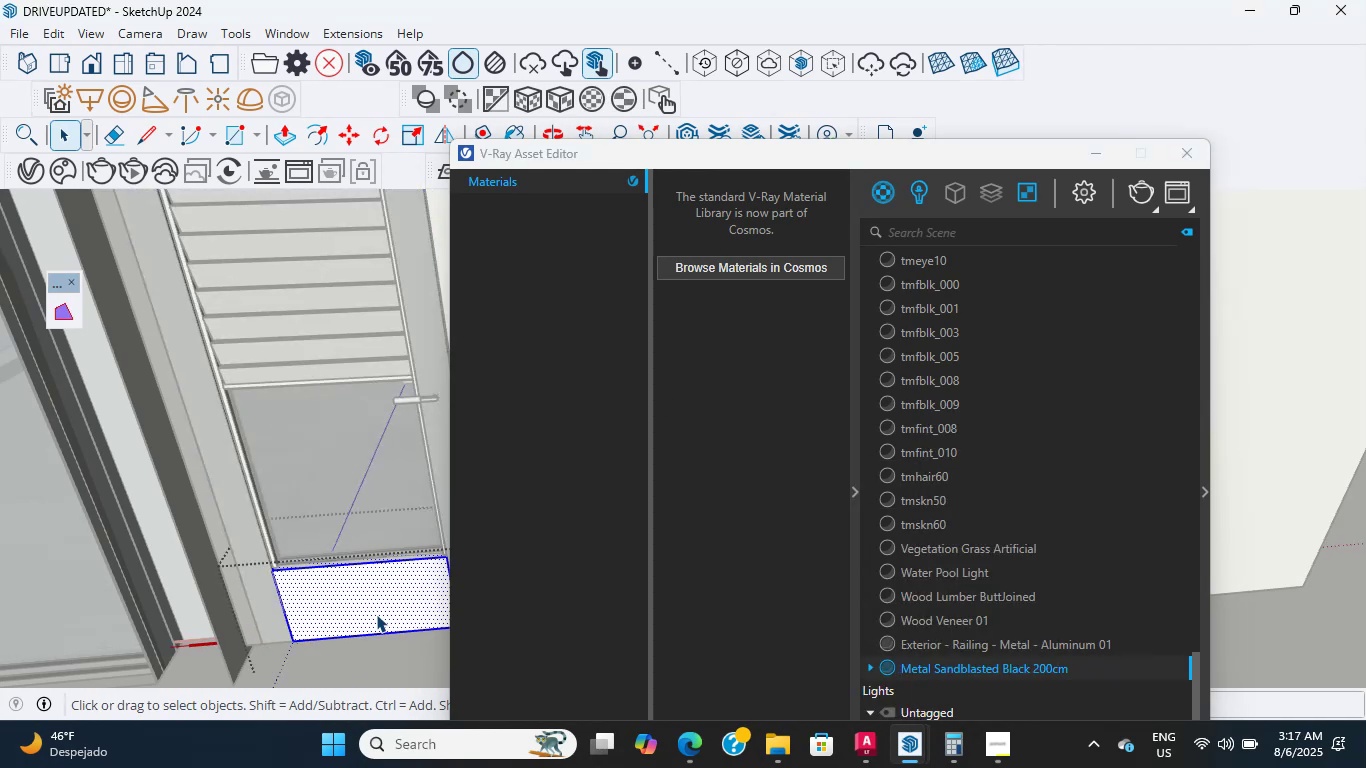 
triple_click([376, 614])
 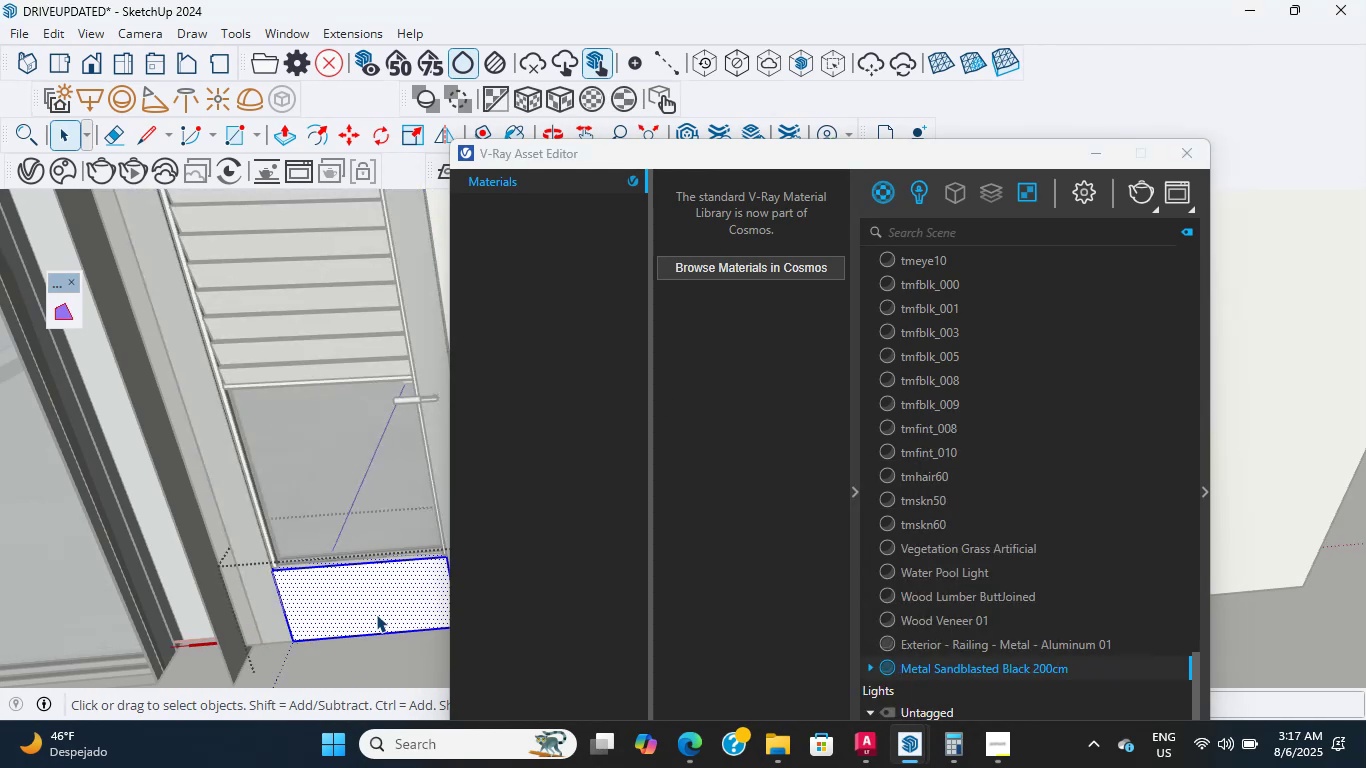 
triple_click([376, 614])
 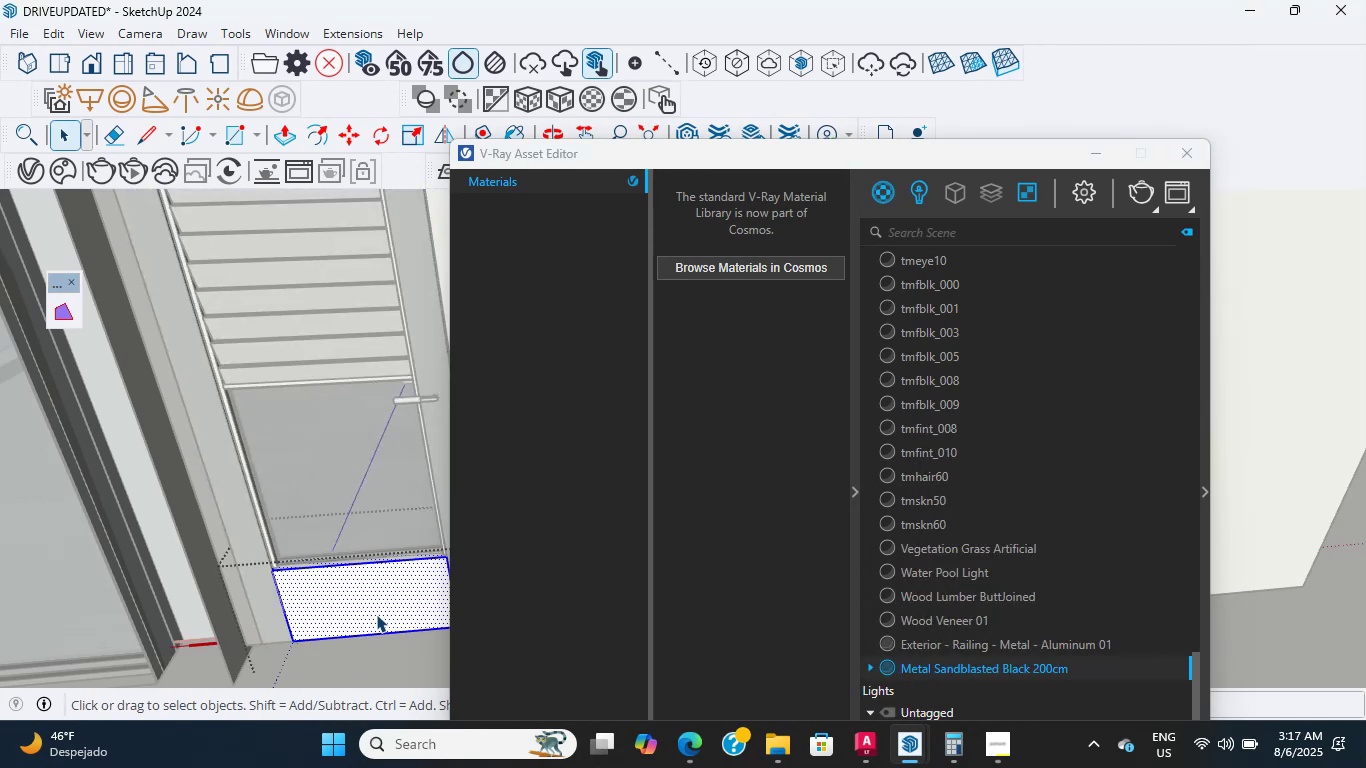 
triple_click([376, 614])
 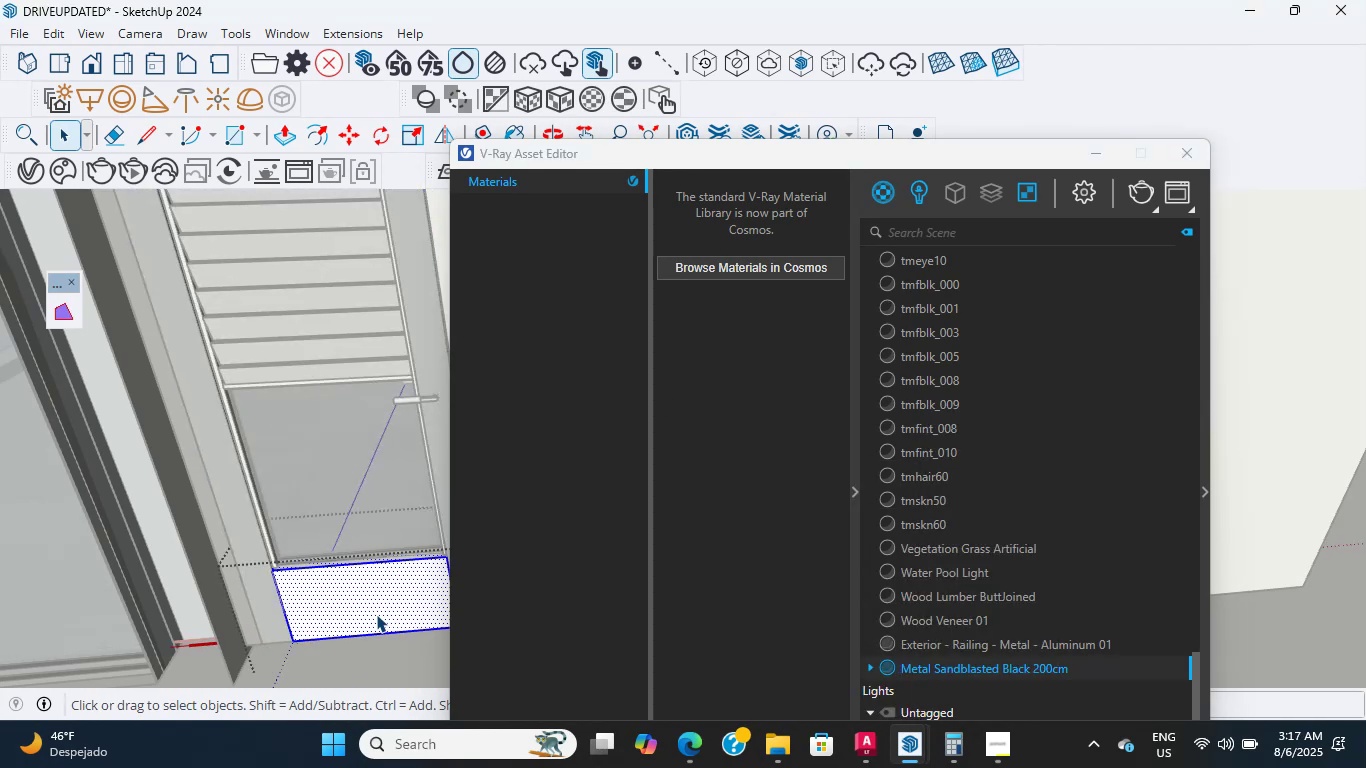 
triple_click([376, 614])
 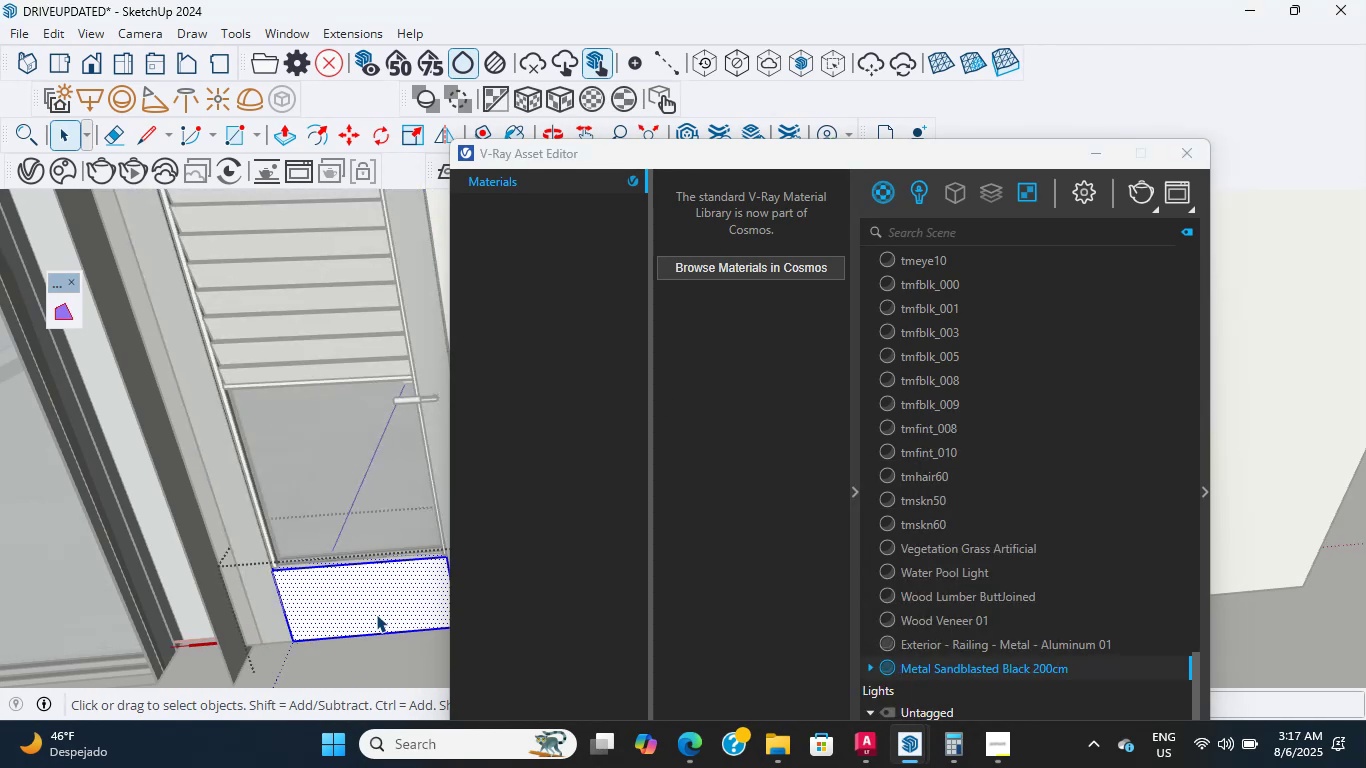 
triple_click([376, 614])
 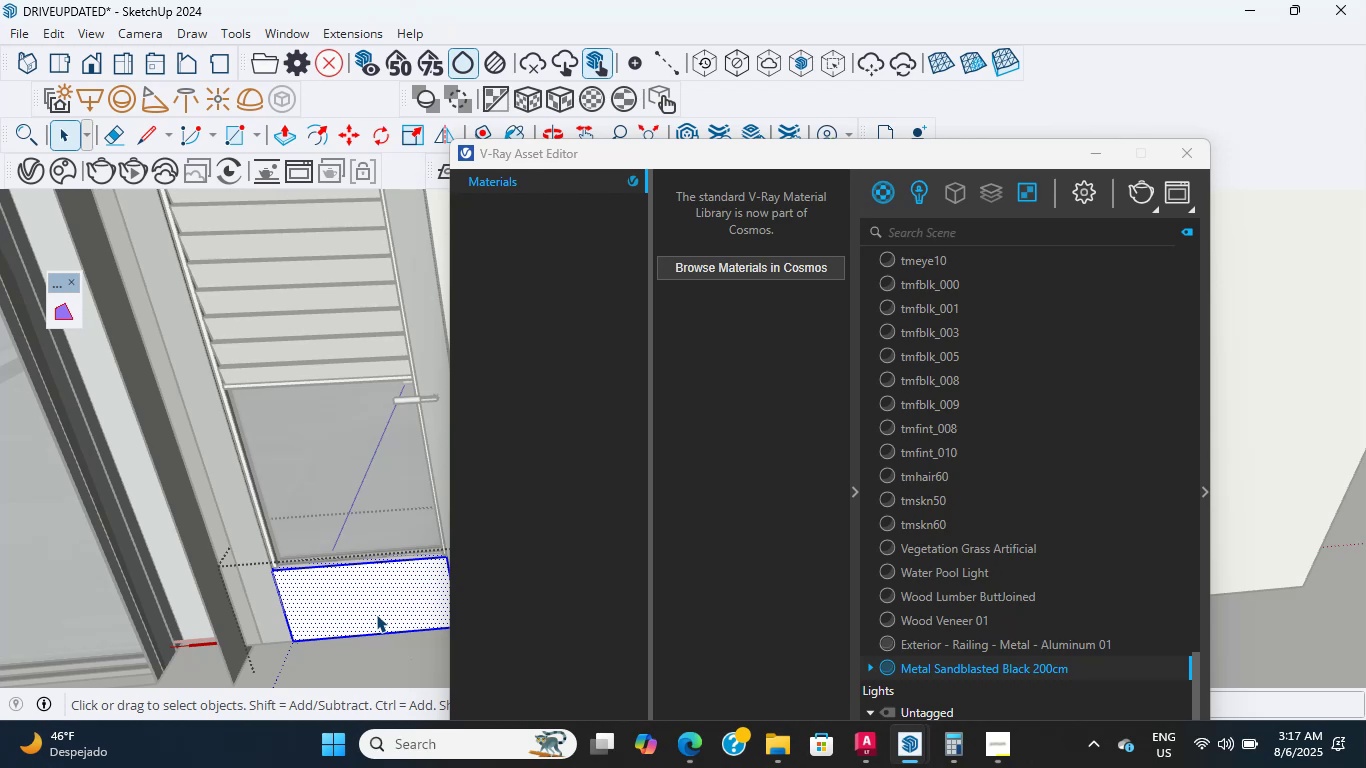 
triple_click([376, 614])
 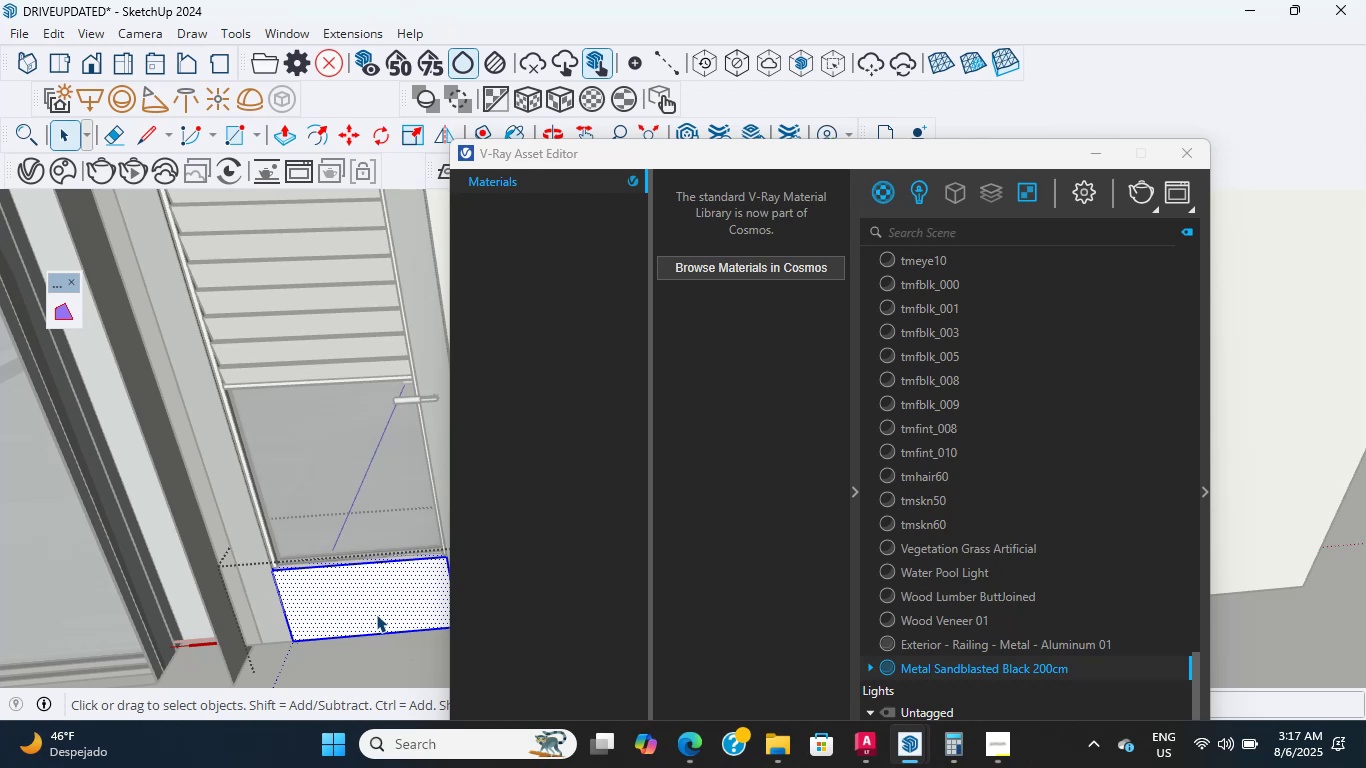 
triple_click([376, 614])
 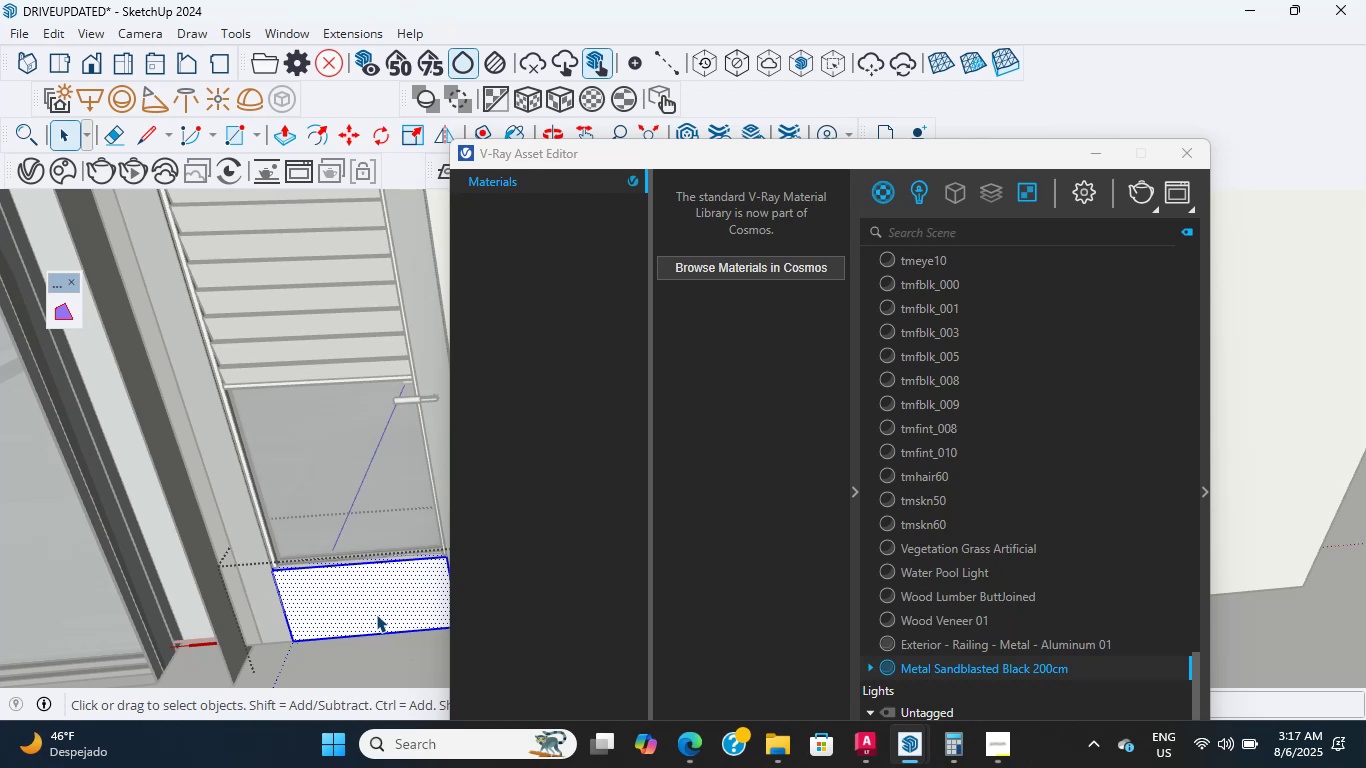 
triple_click([376, 614])
 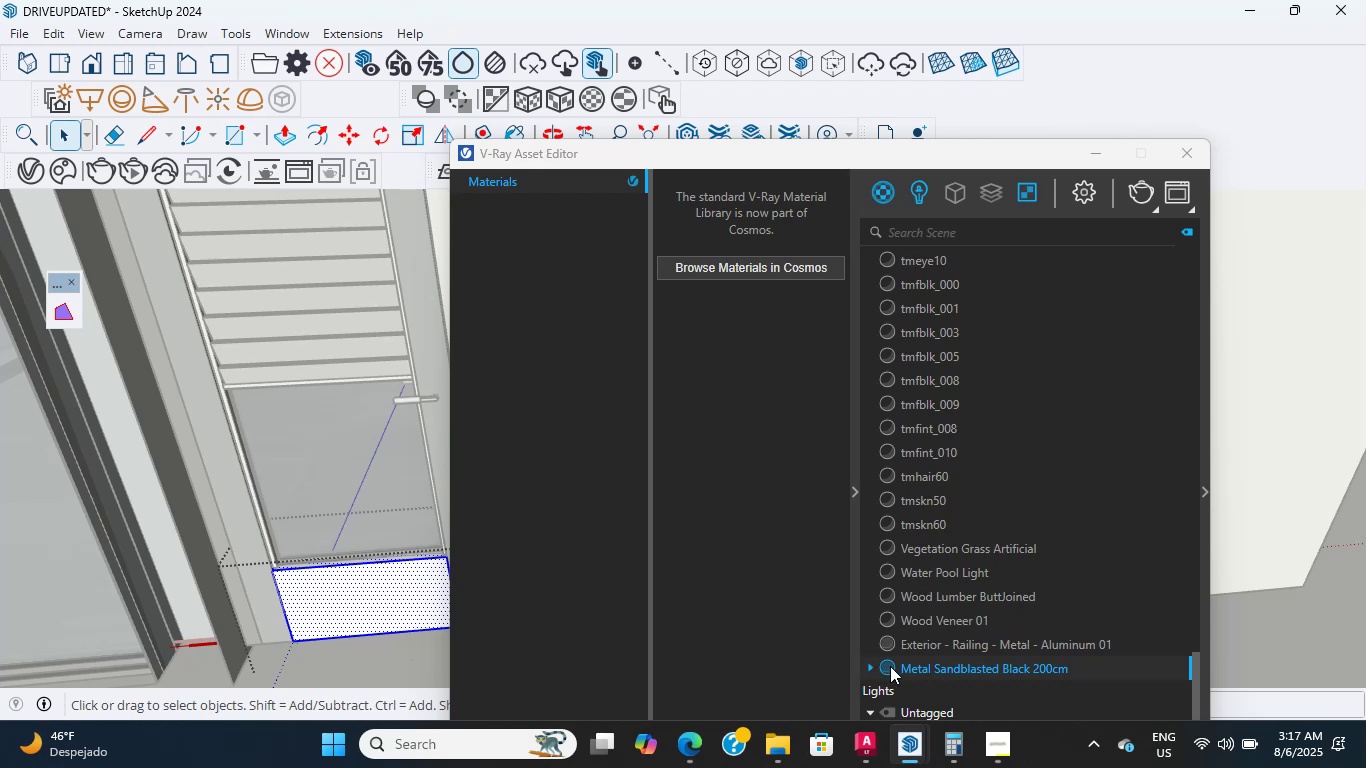 
right_click([926, 670])
 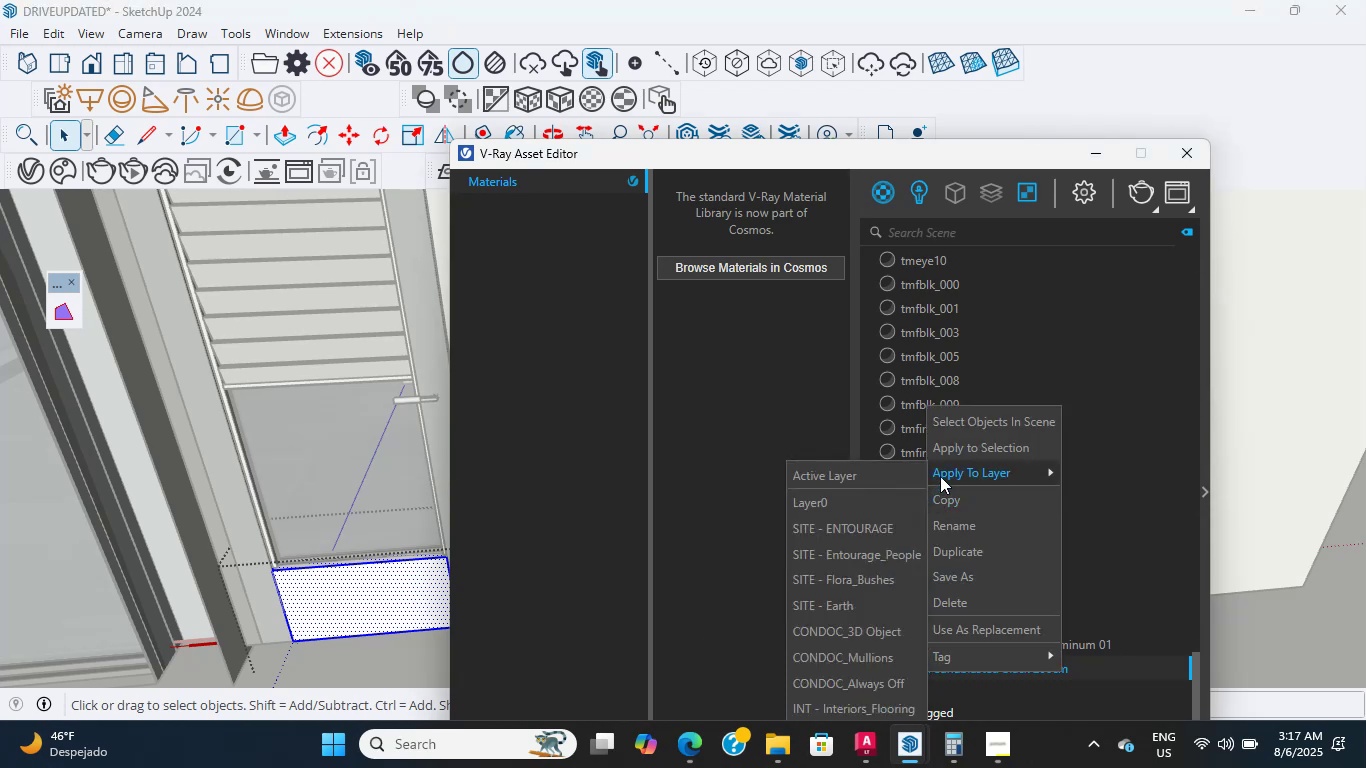 
left_click([945, 458])
 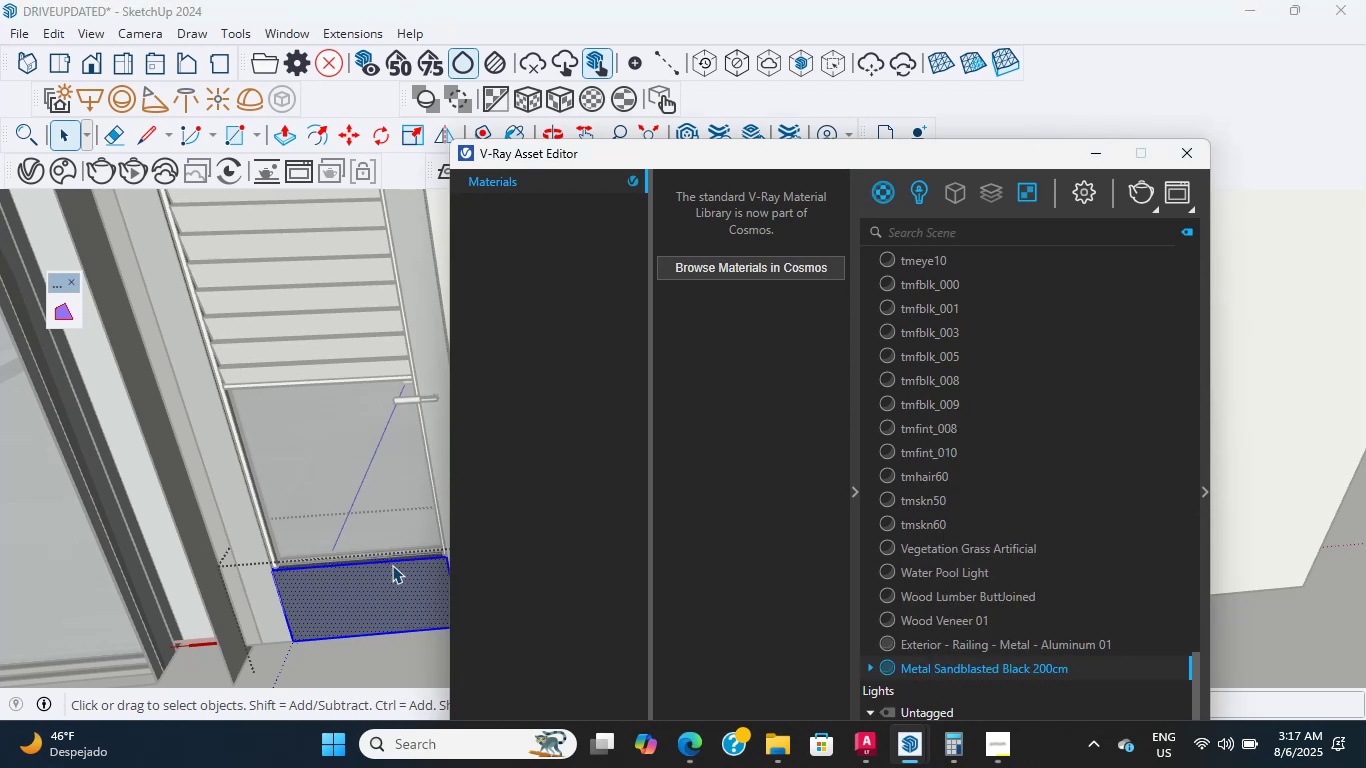 
scroll: coordinate [389, 433], scroll_direction: down, amount: 1.0
 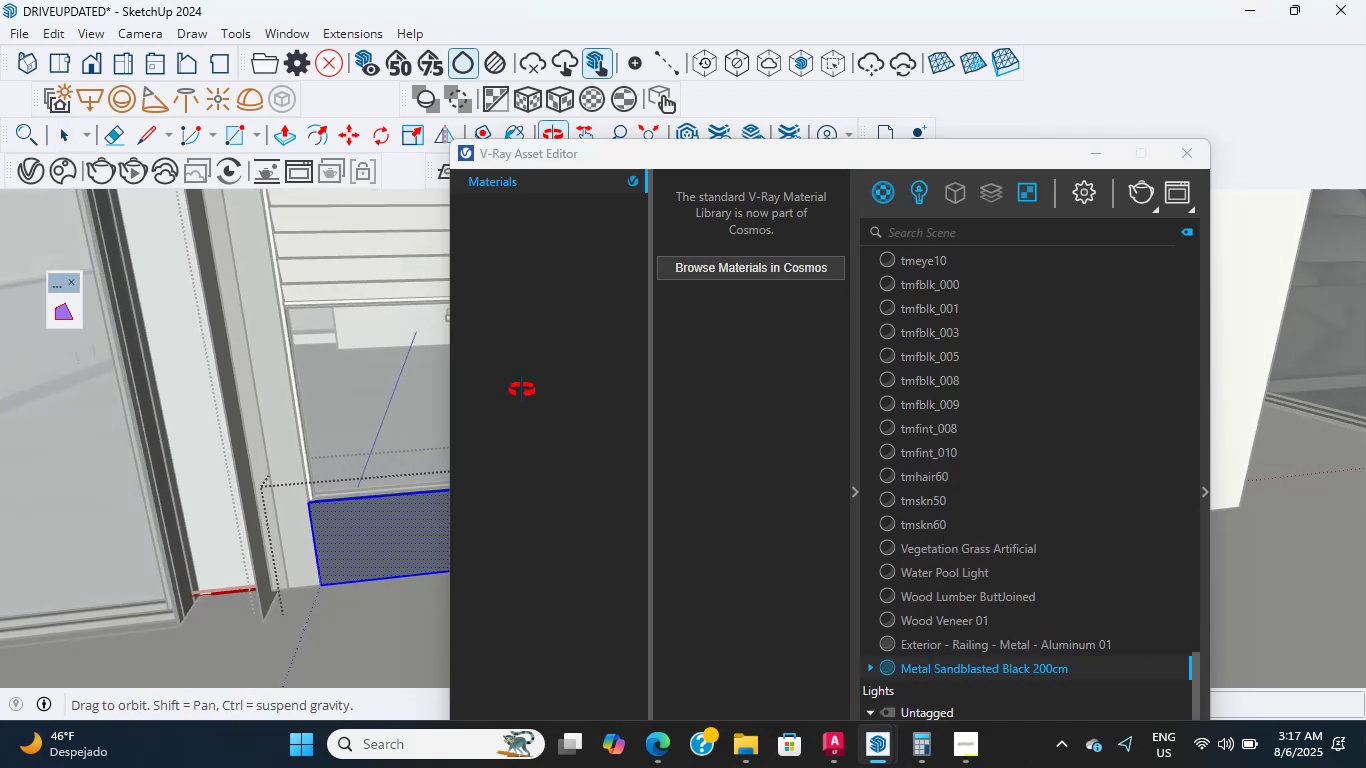 
left_click([328, 248])
 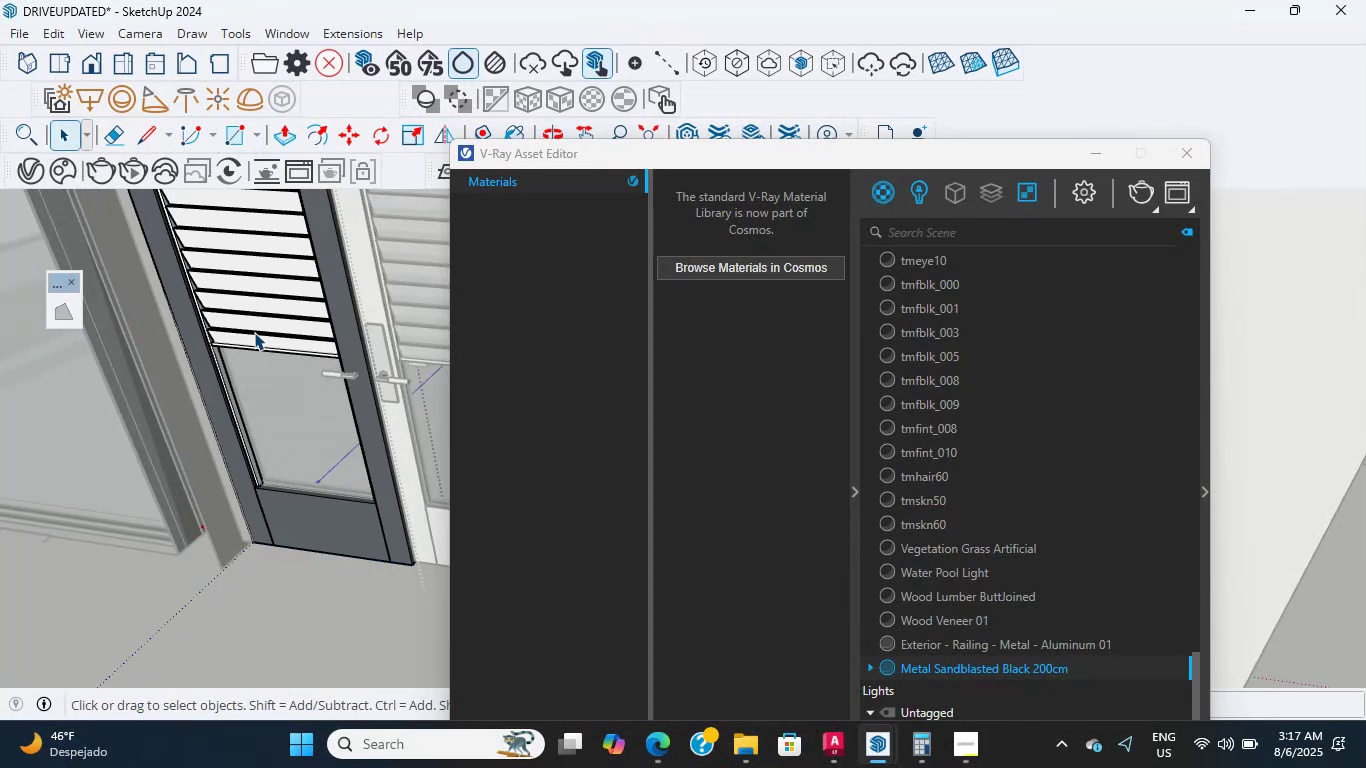 
double_click([229, 327])
 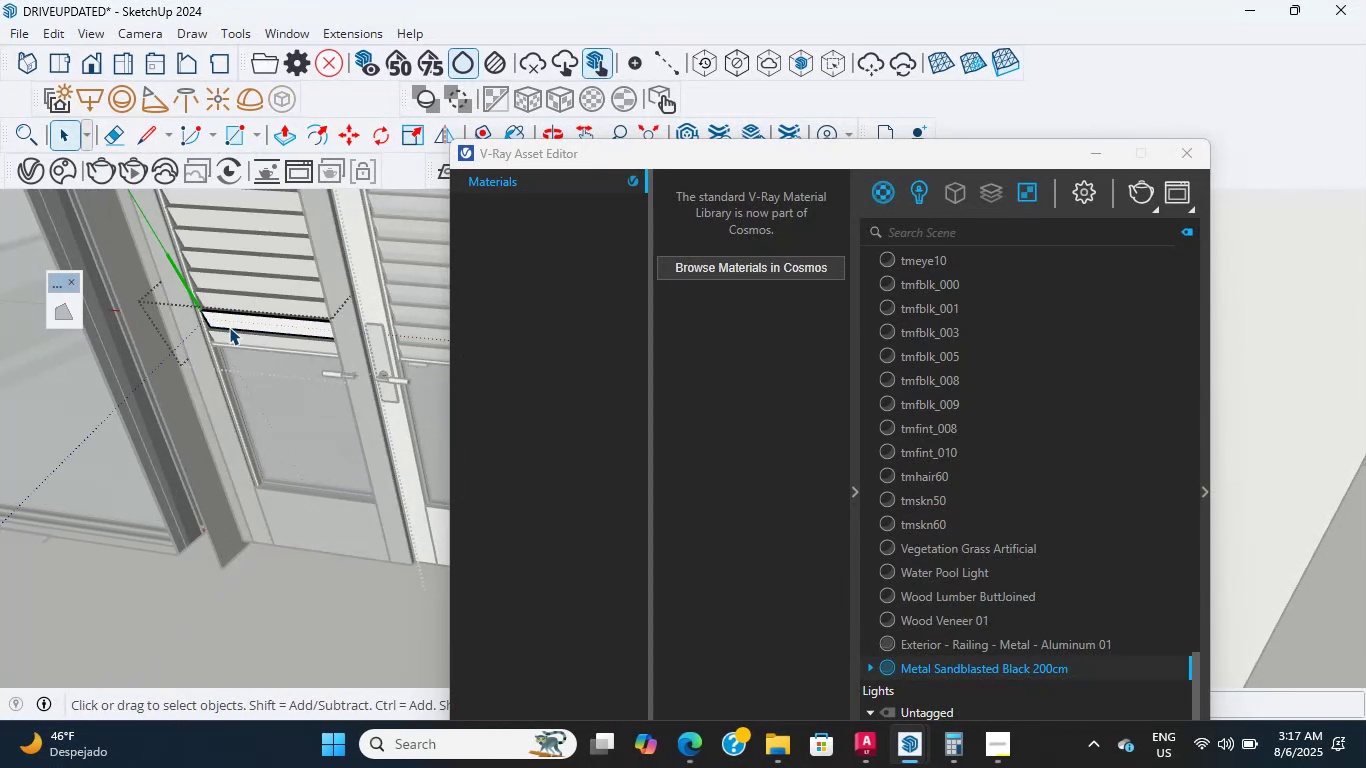 
double_click([229, 327])
 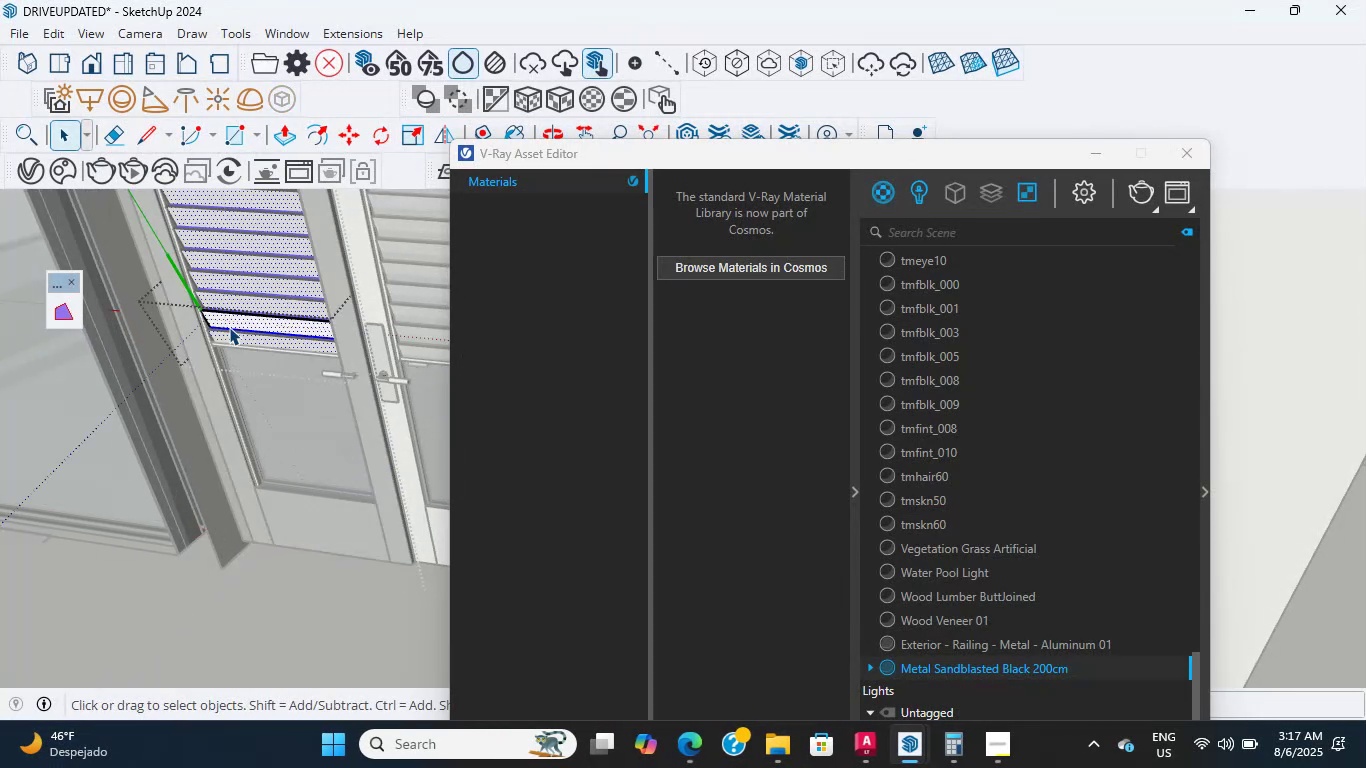 
triple_click([229, 327])
 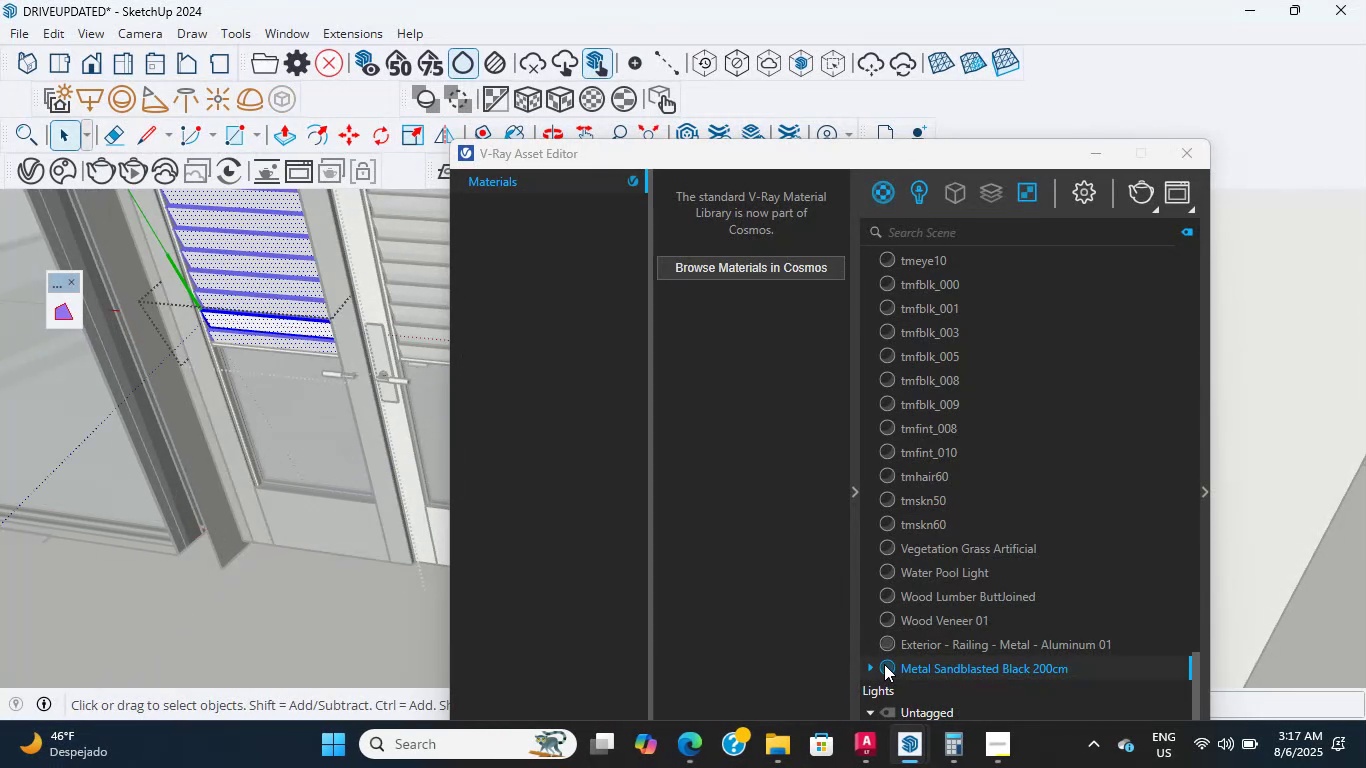 
right_click([898, 667])
 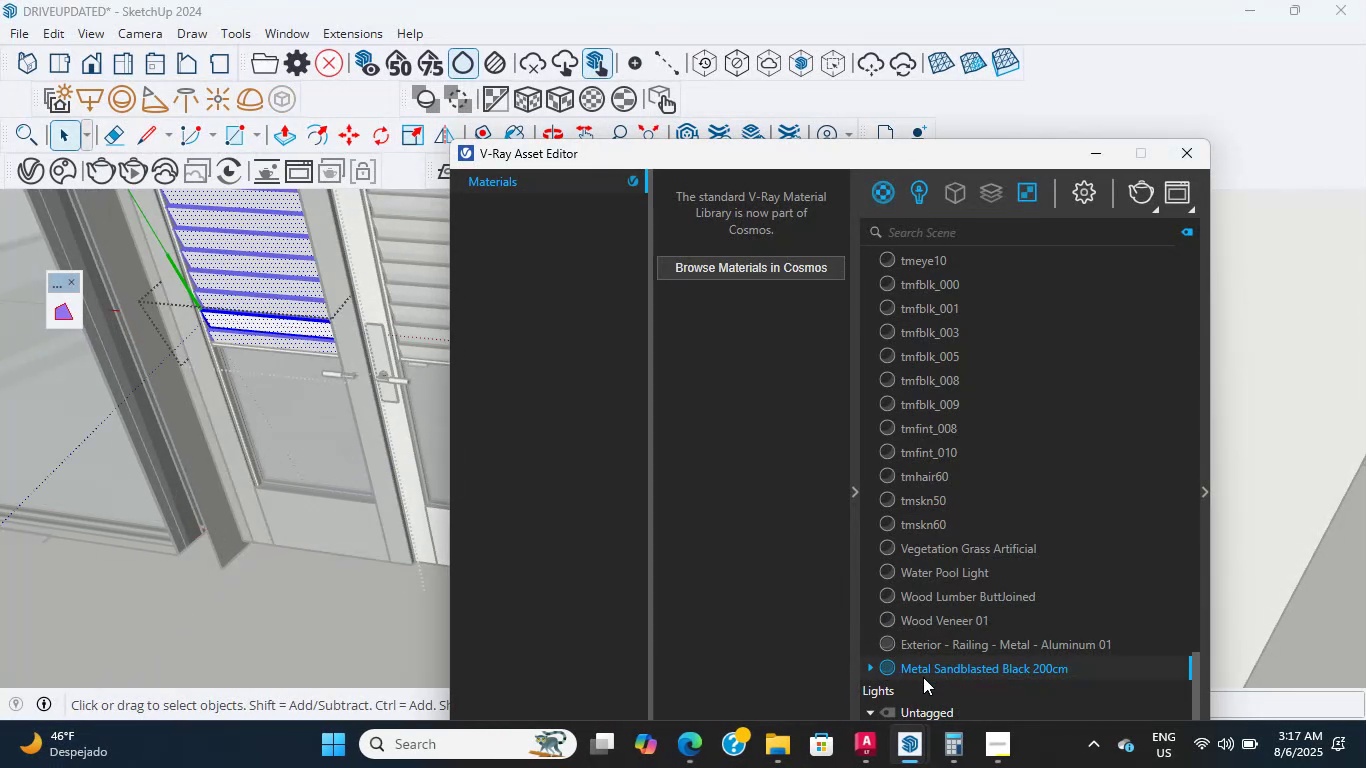 
right_click([930, 669])
 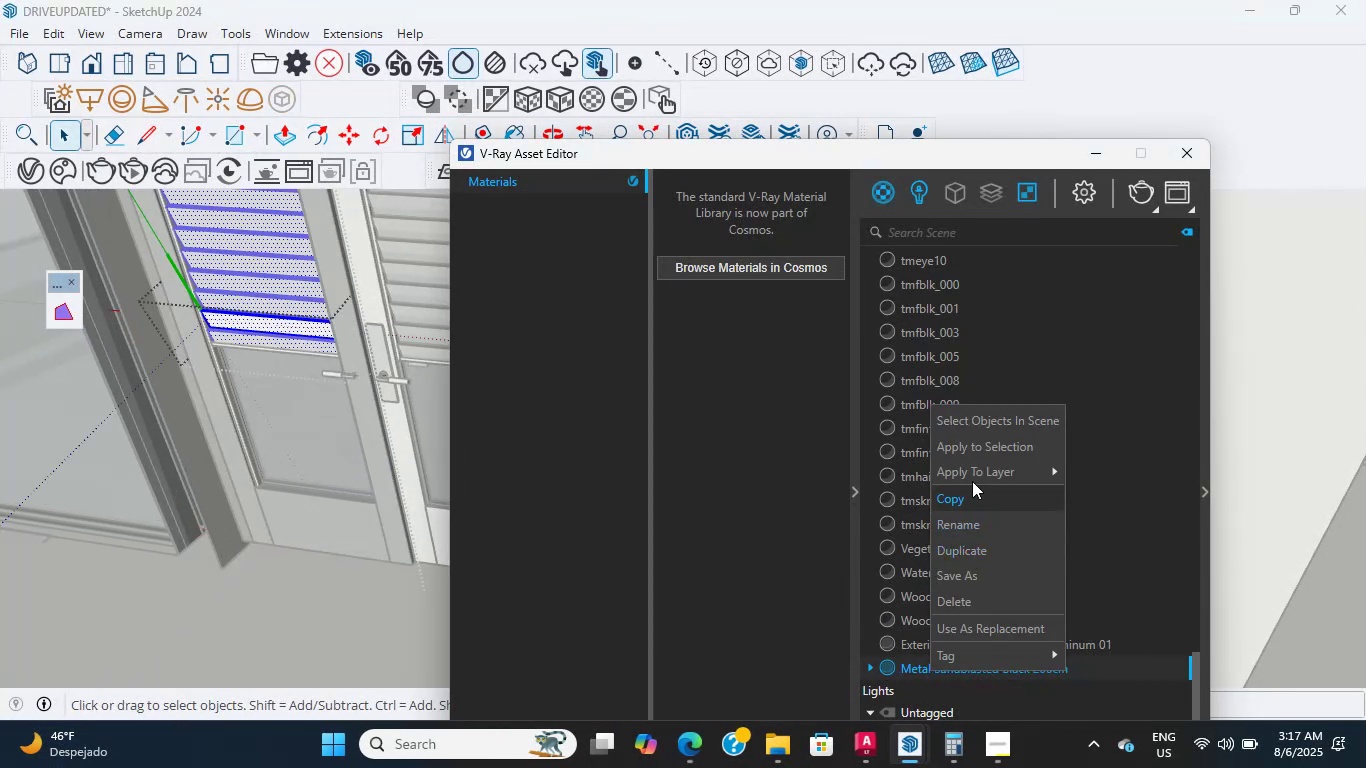 
left_click([990, 444])
 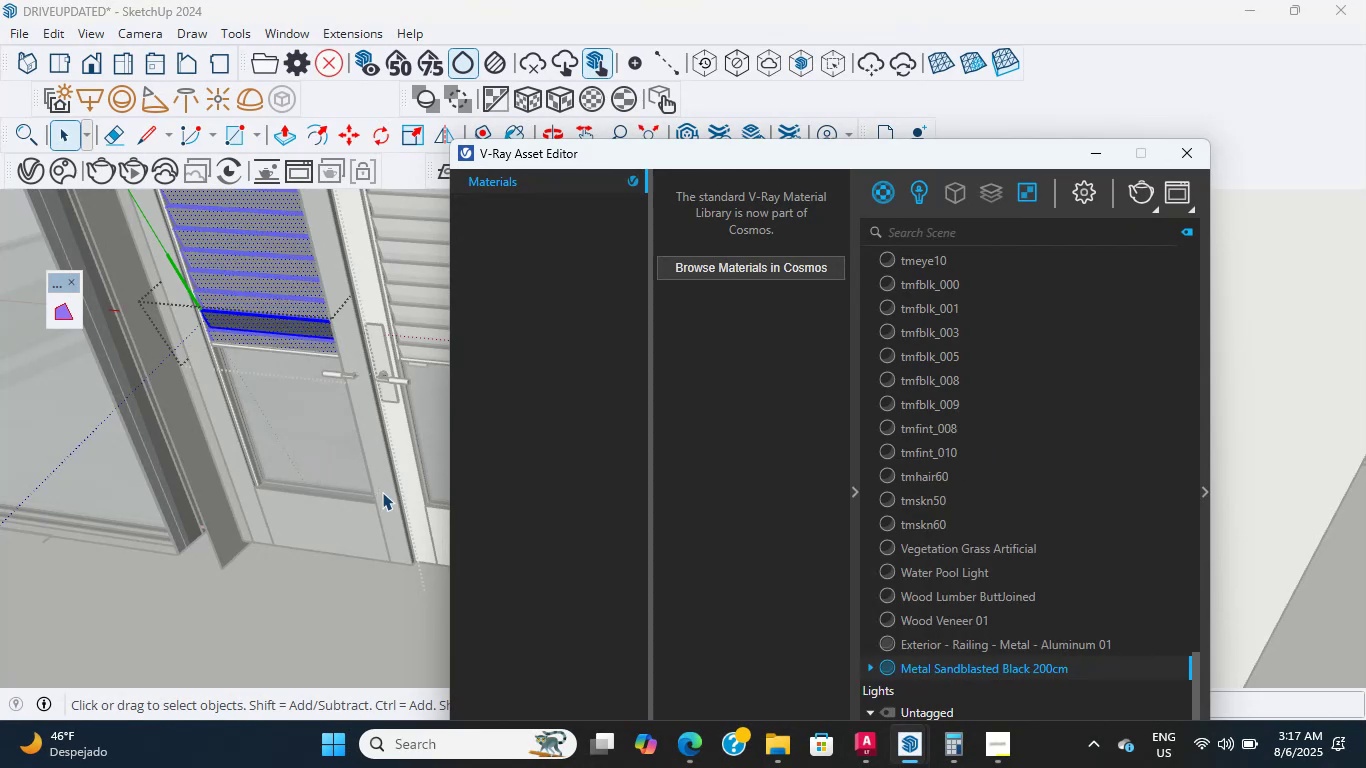 
left_click([398, 503])
 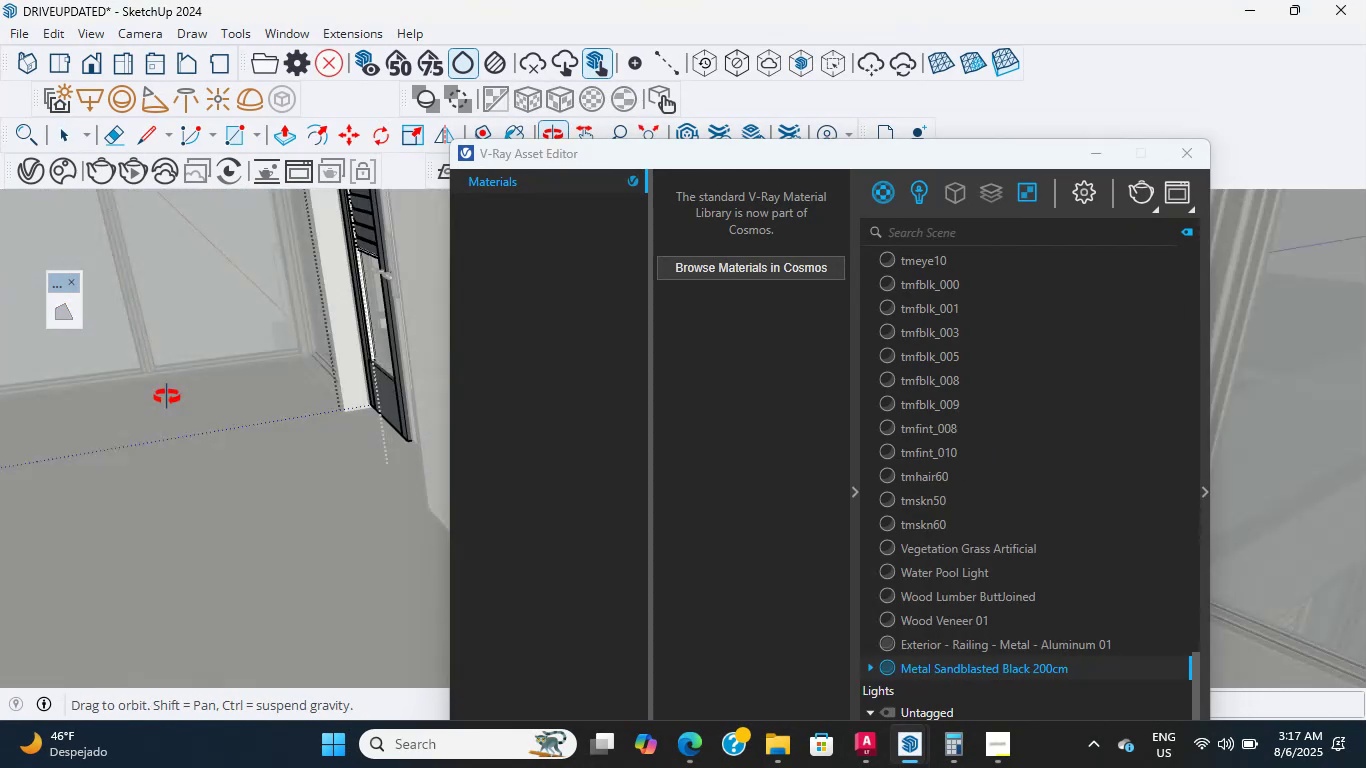 
scroll: coordinate [269, 314], scroll_direction: up, amount: 24.0
 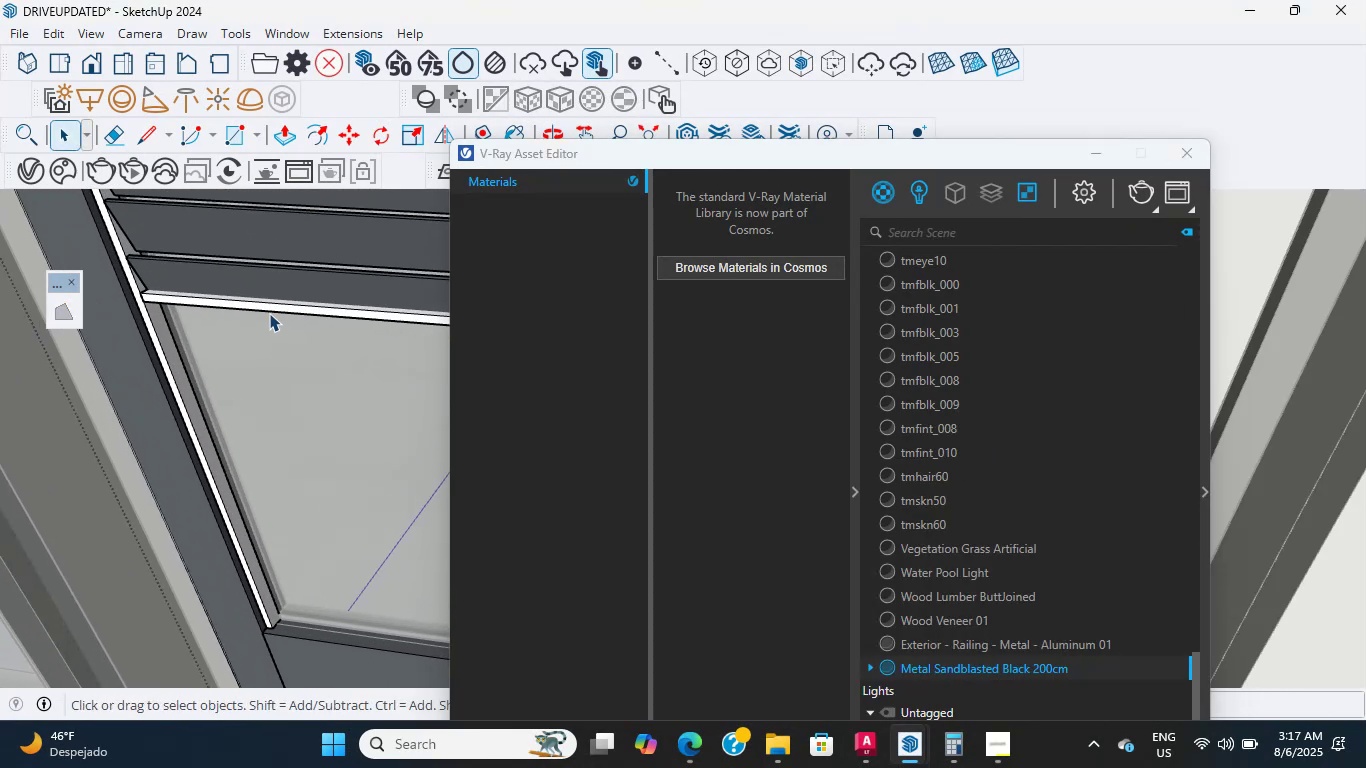 
left_click([269, 313])
 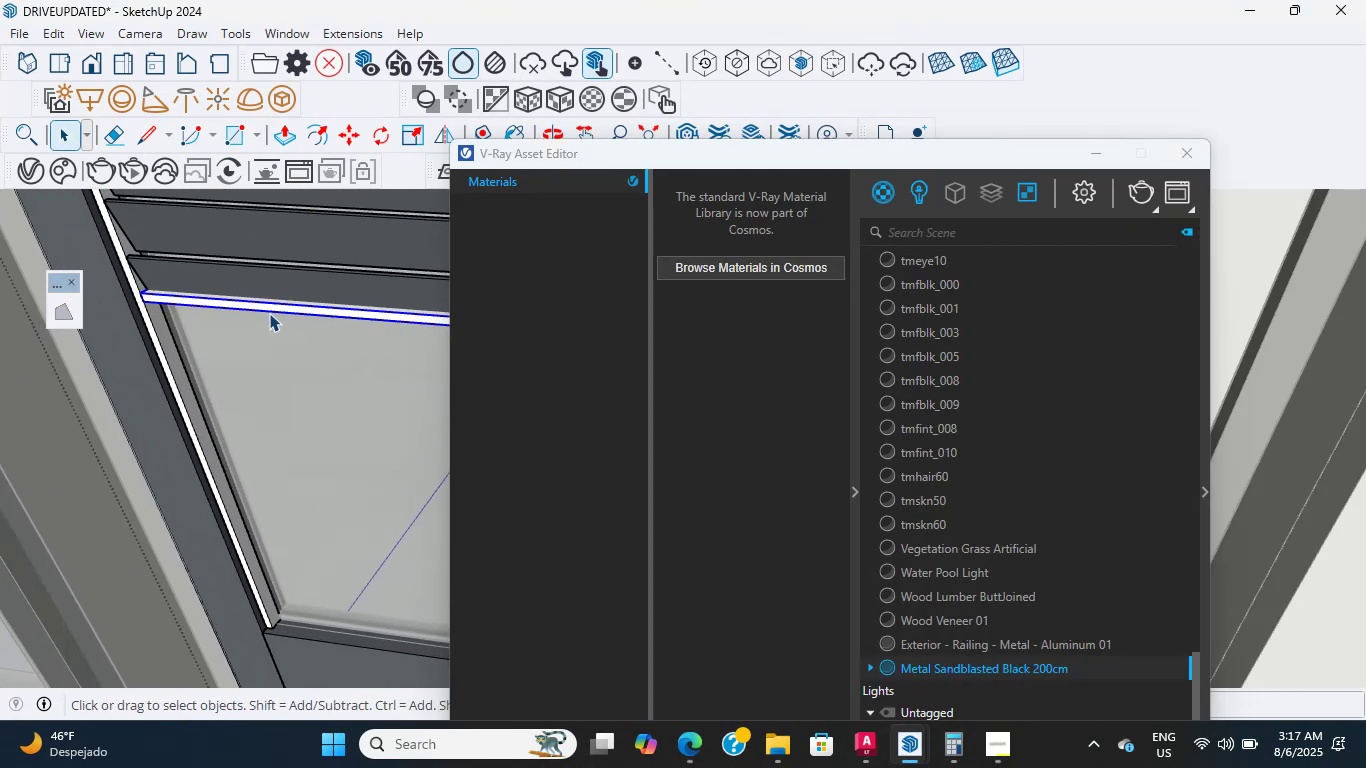 
double_click([269, 313])
 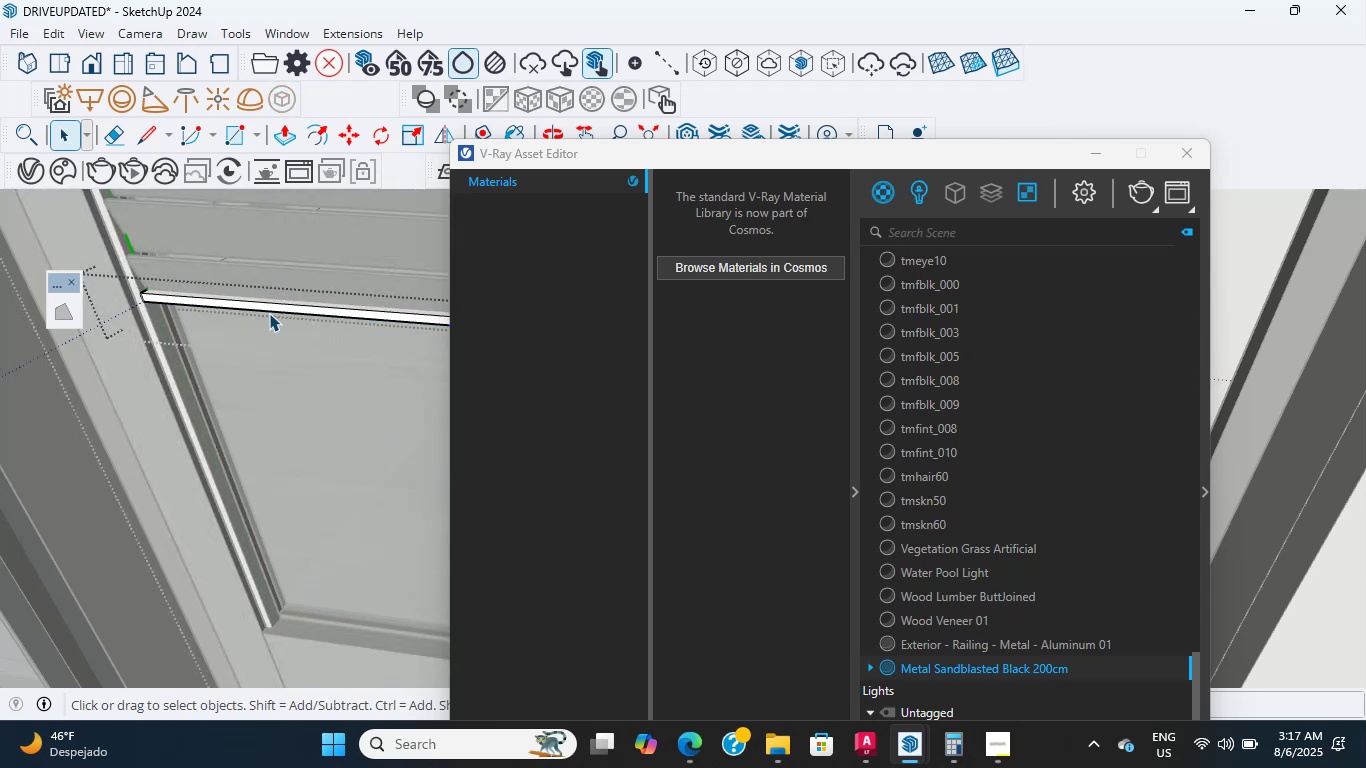 
triple_click([269, 313])
 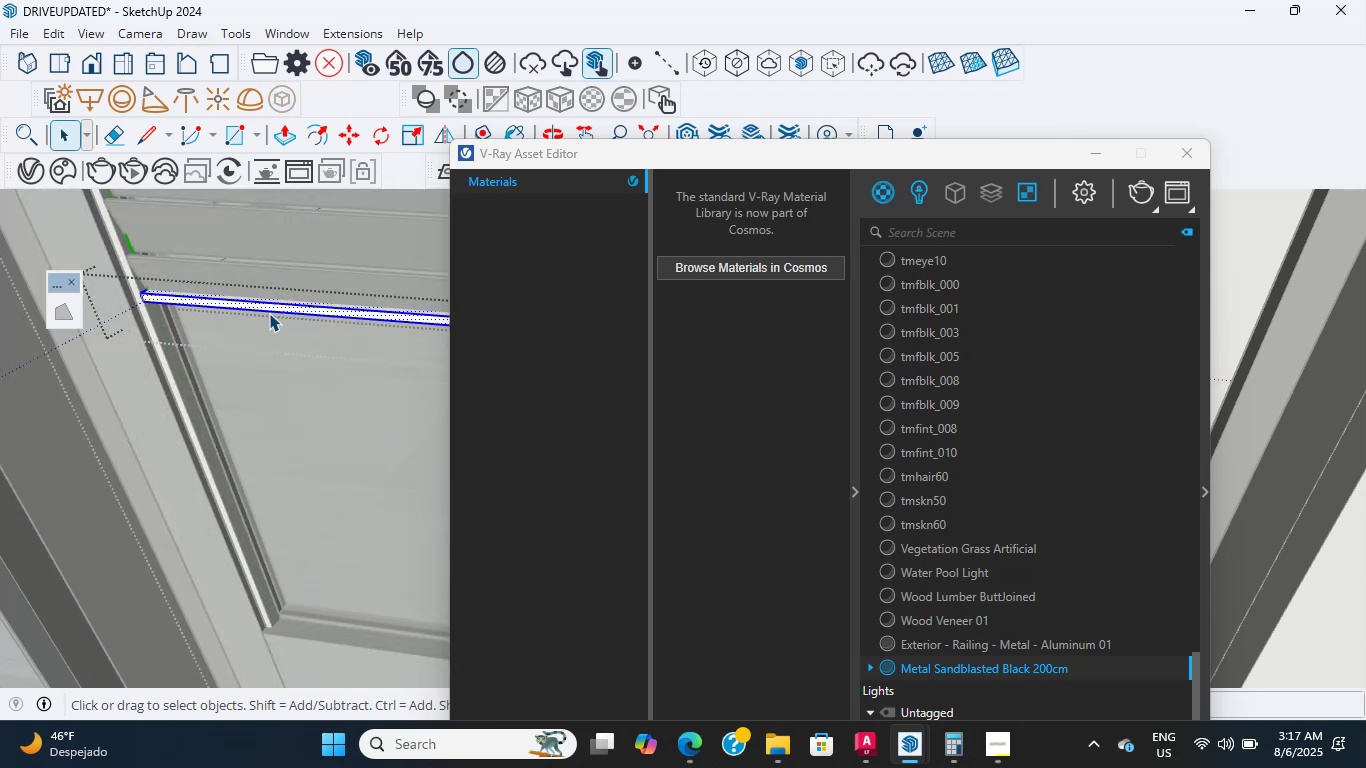 
triple_click([269, 313])
 